 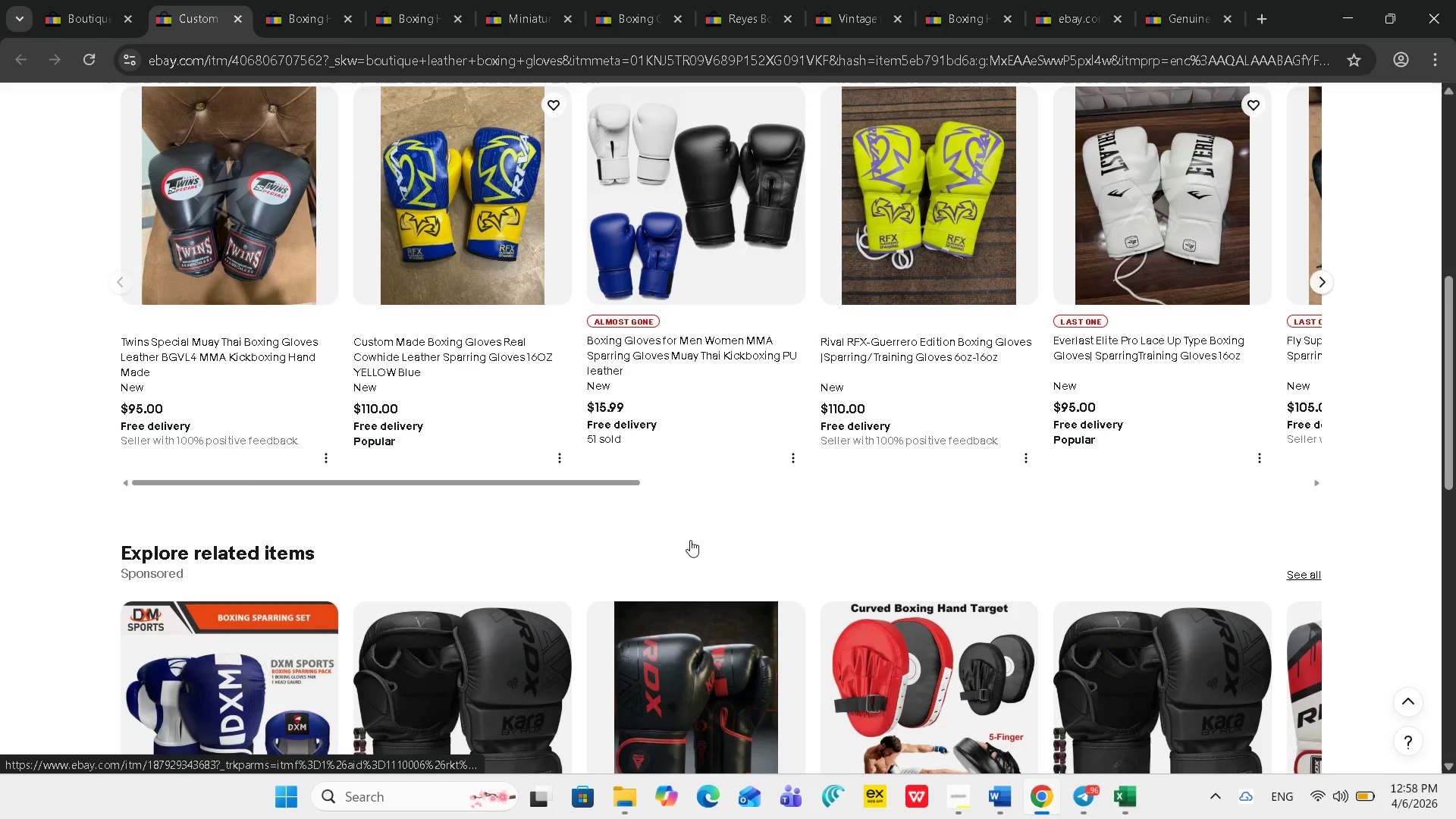 
scroll: coordinate [690, 540], scroll_direction: up, amount: 8.0
 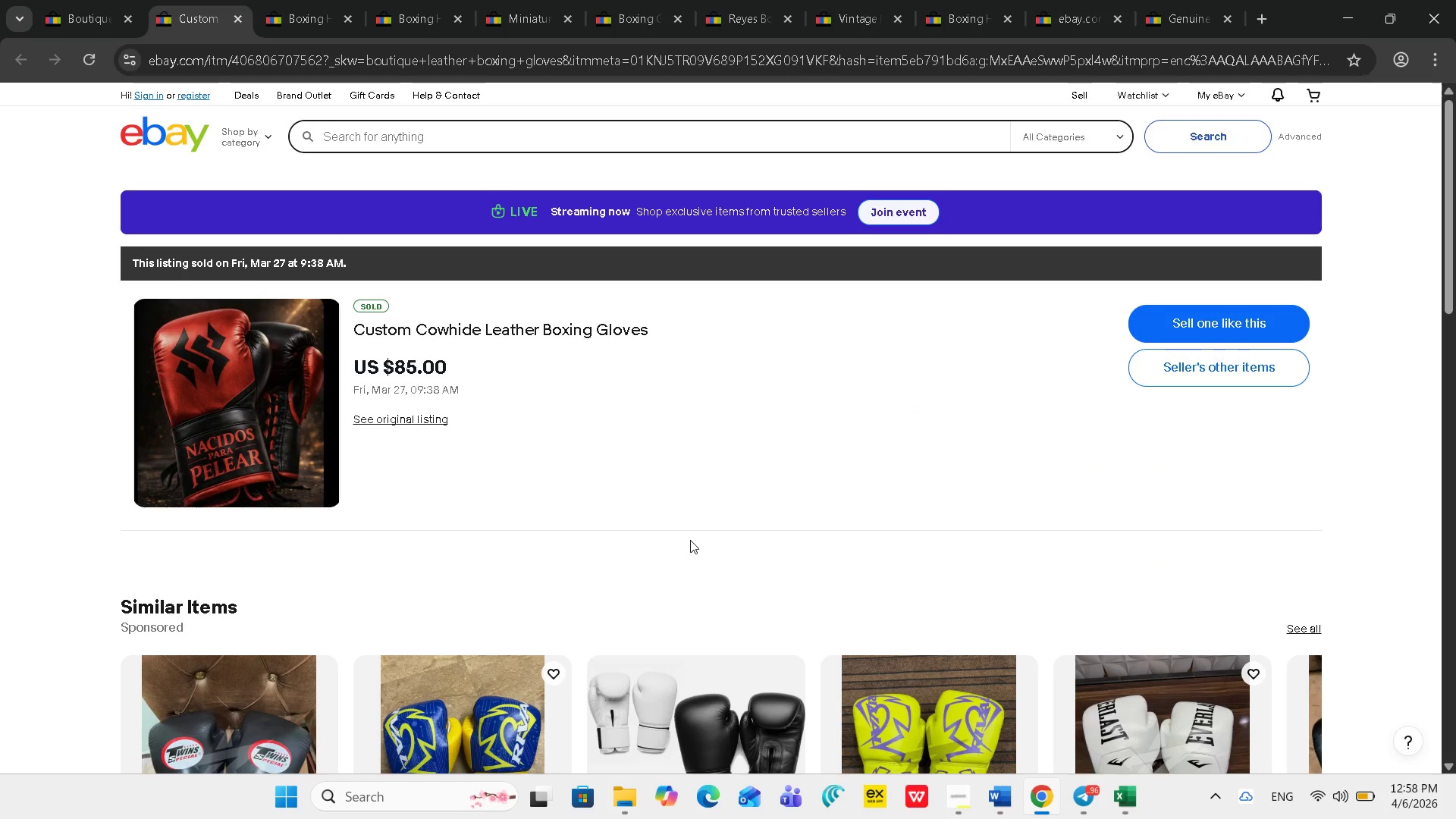 
wait(8.44)
 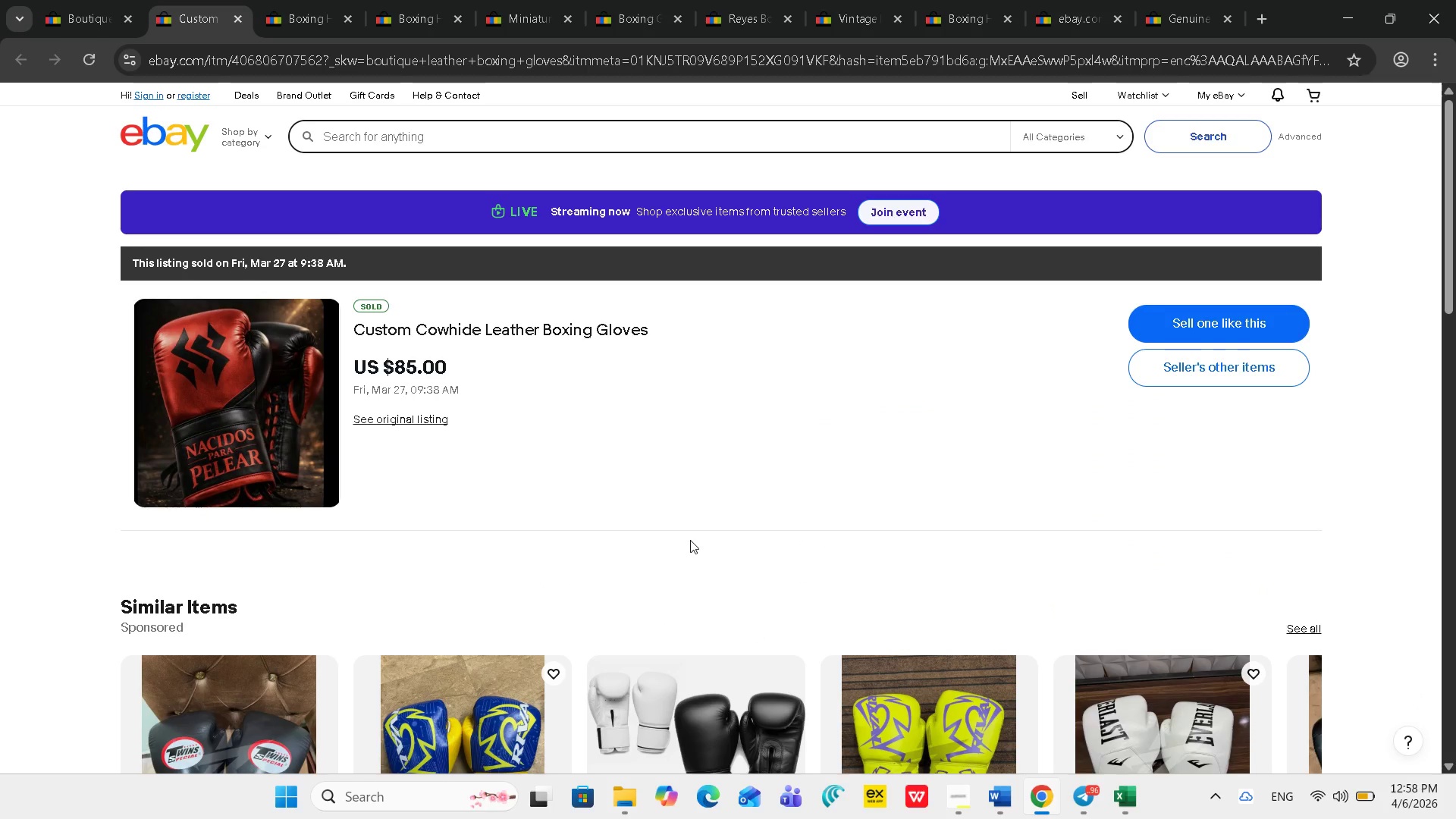 
left_click([1125, 778])
 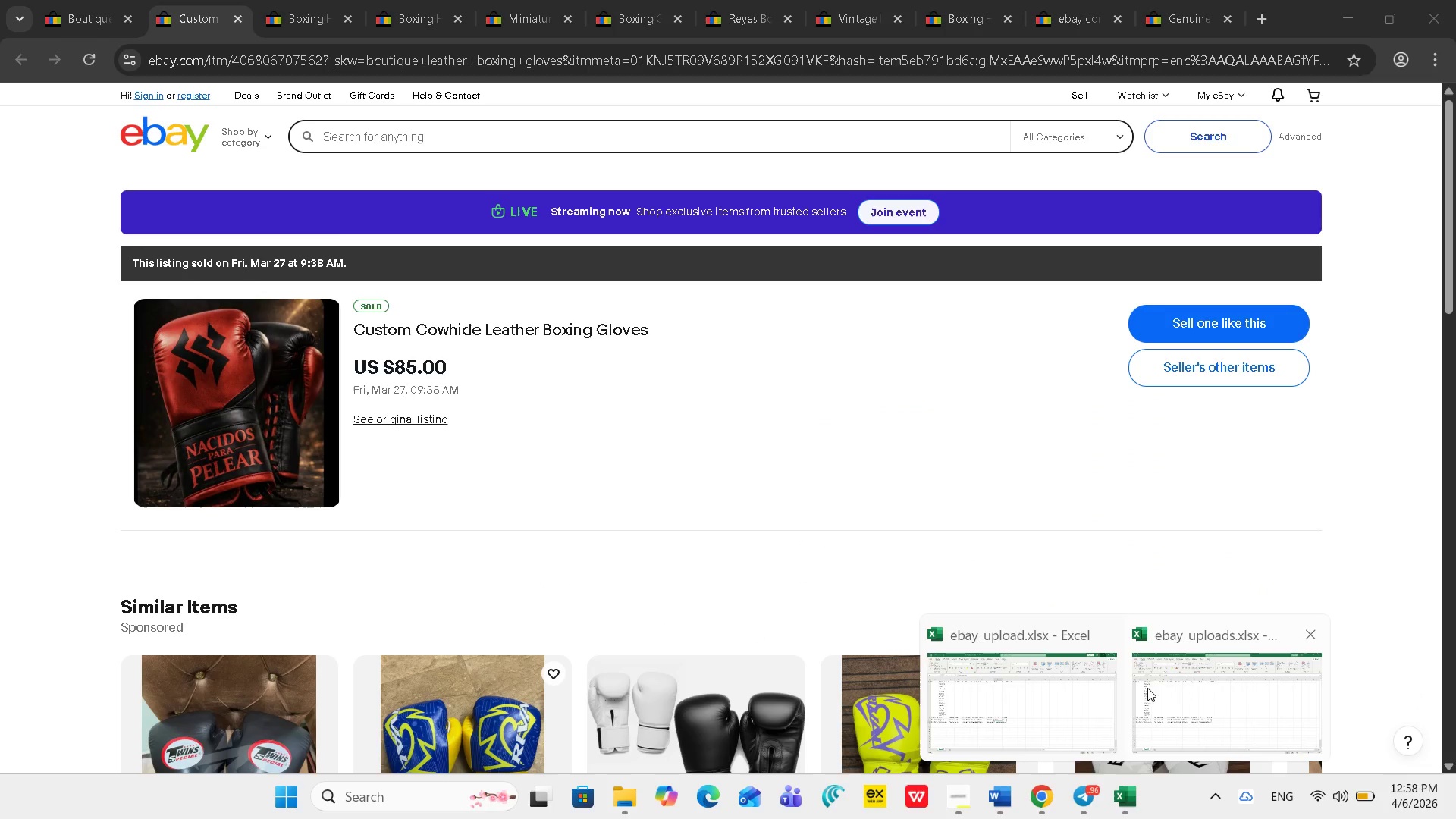 
left_click([1169, 692])
 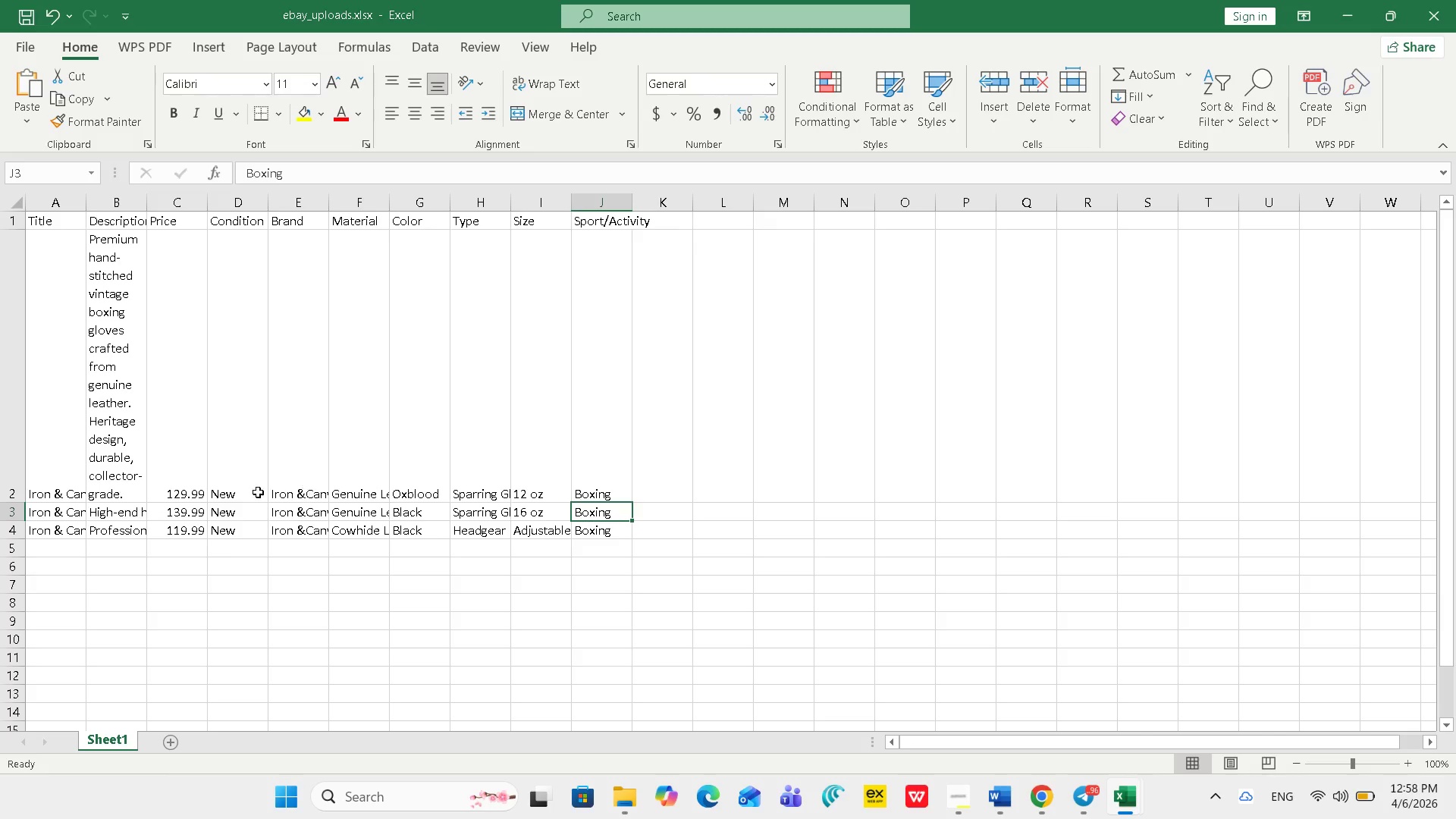 
left_click([190, 478])
 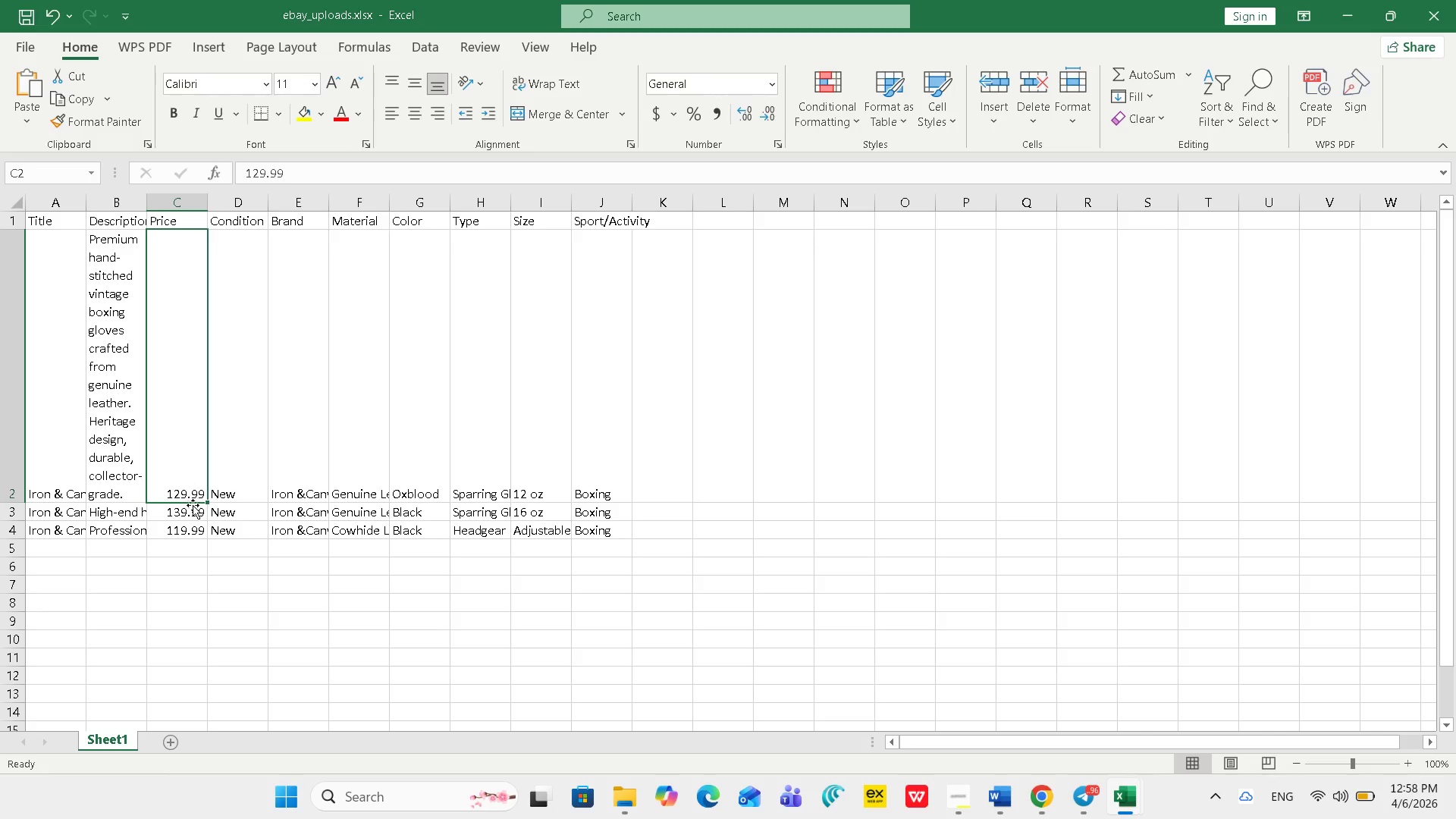 
left_click([190, 510])
 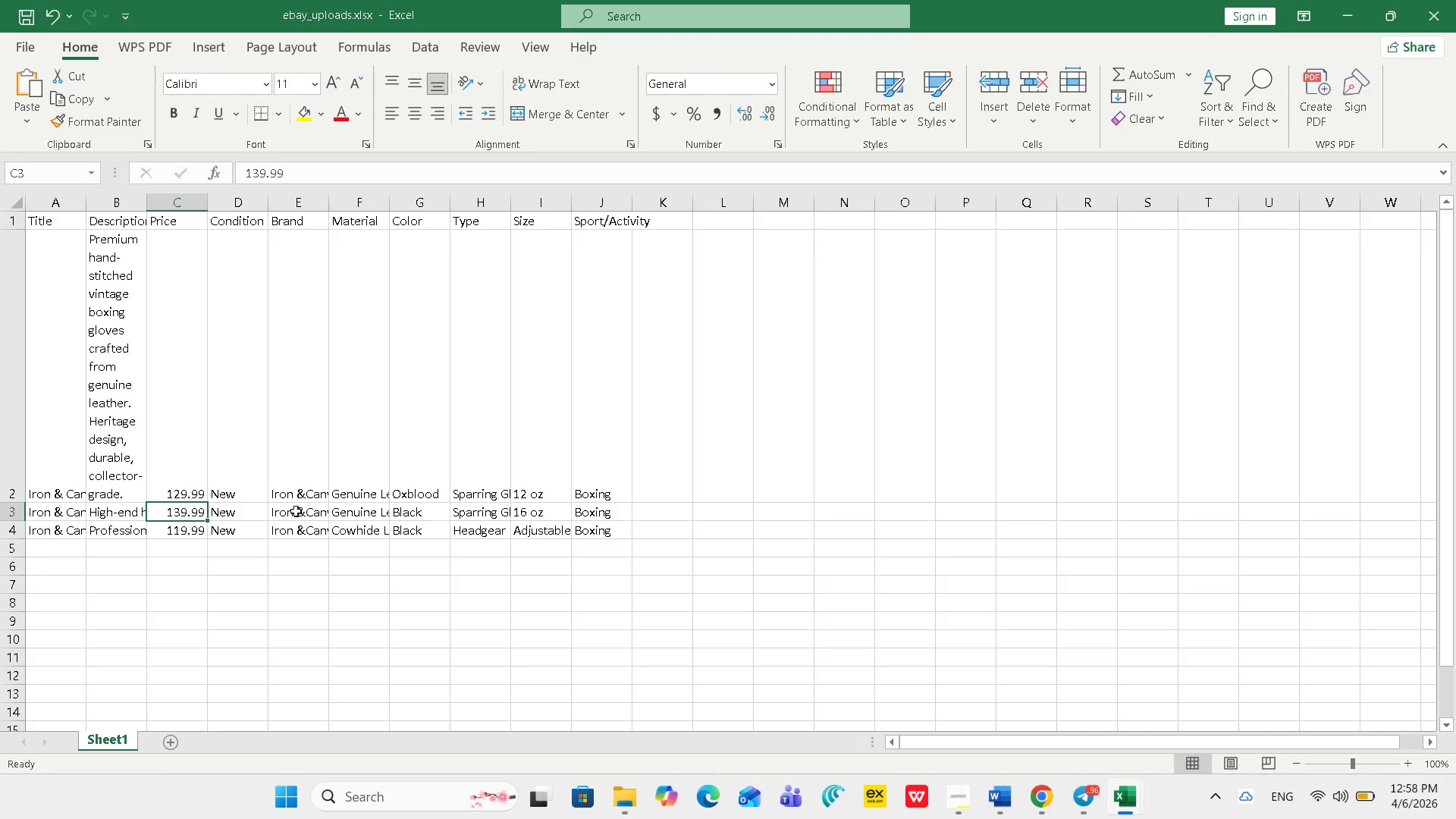 
left_click([305, 500])
 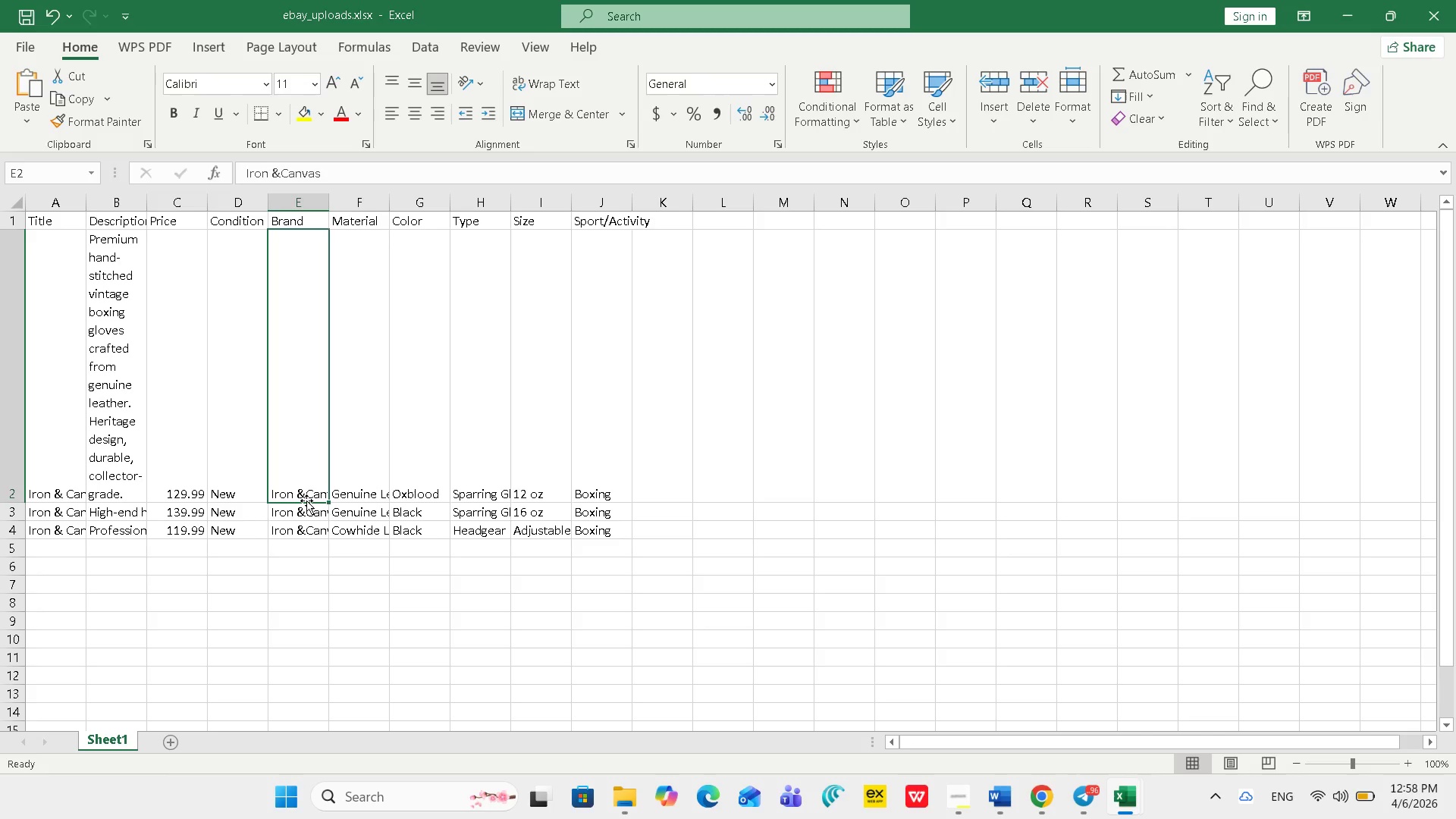 
key(Control+ControlLeft)
 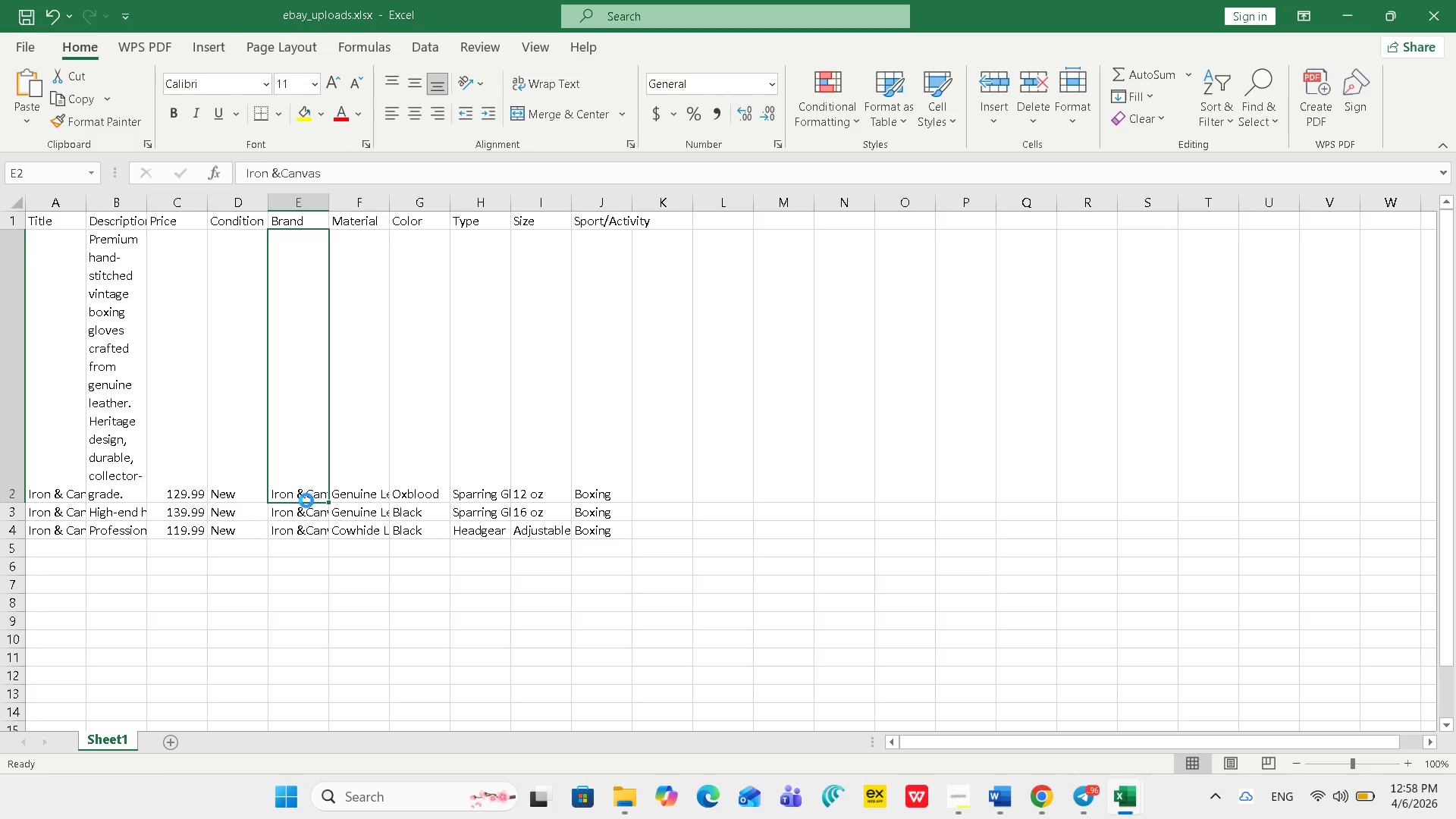 
key(Control+S)
 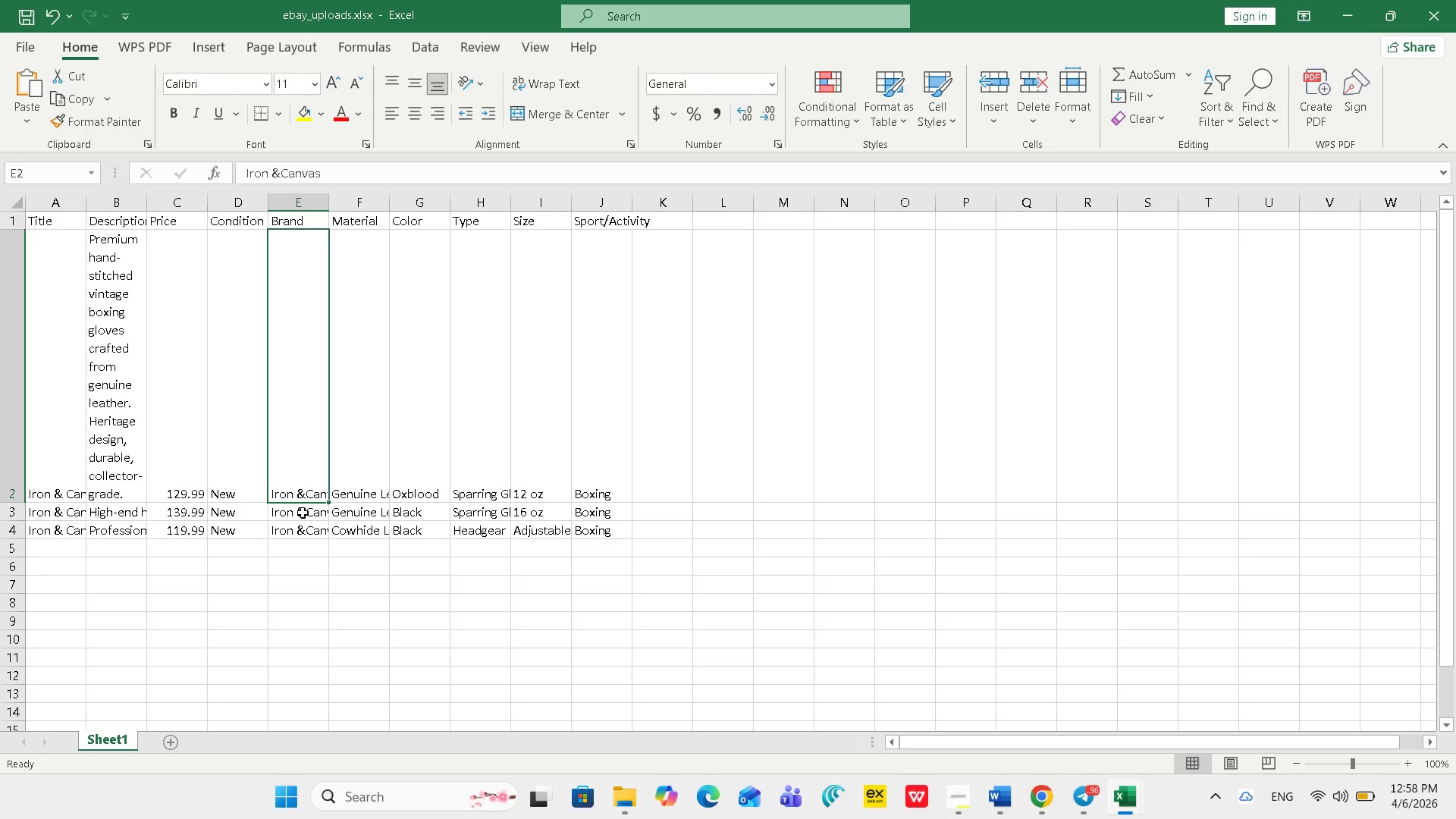 
wait(5.53)
 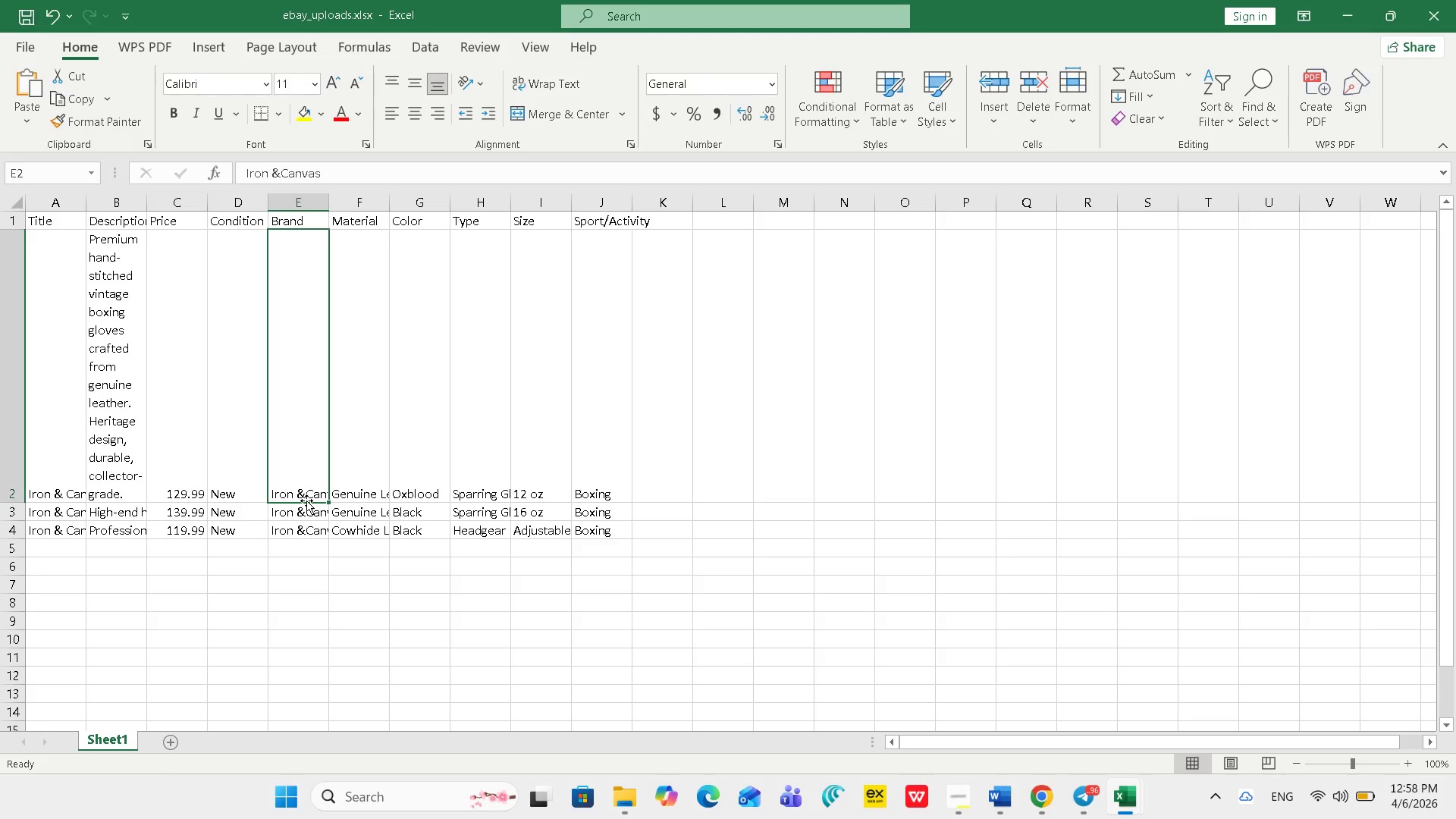 
left_click([1337, 12])
 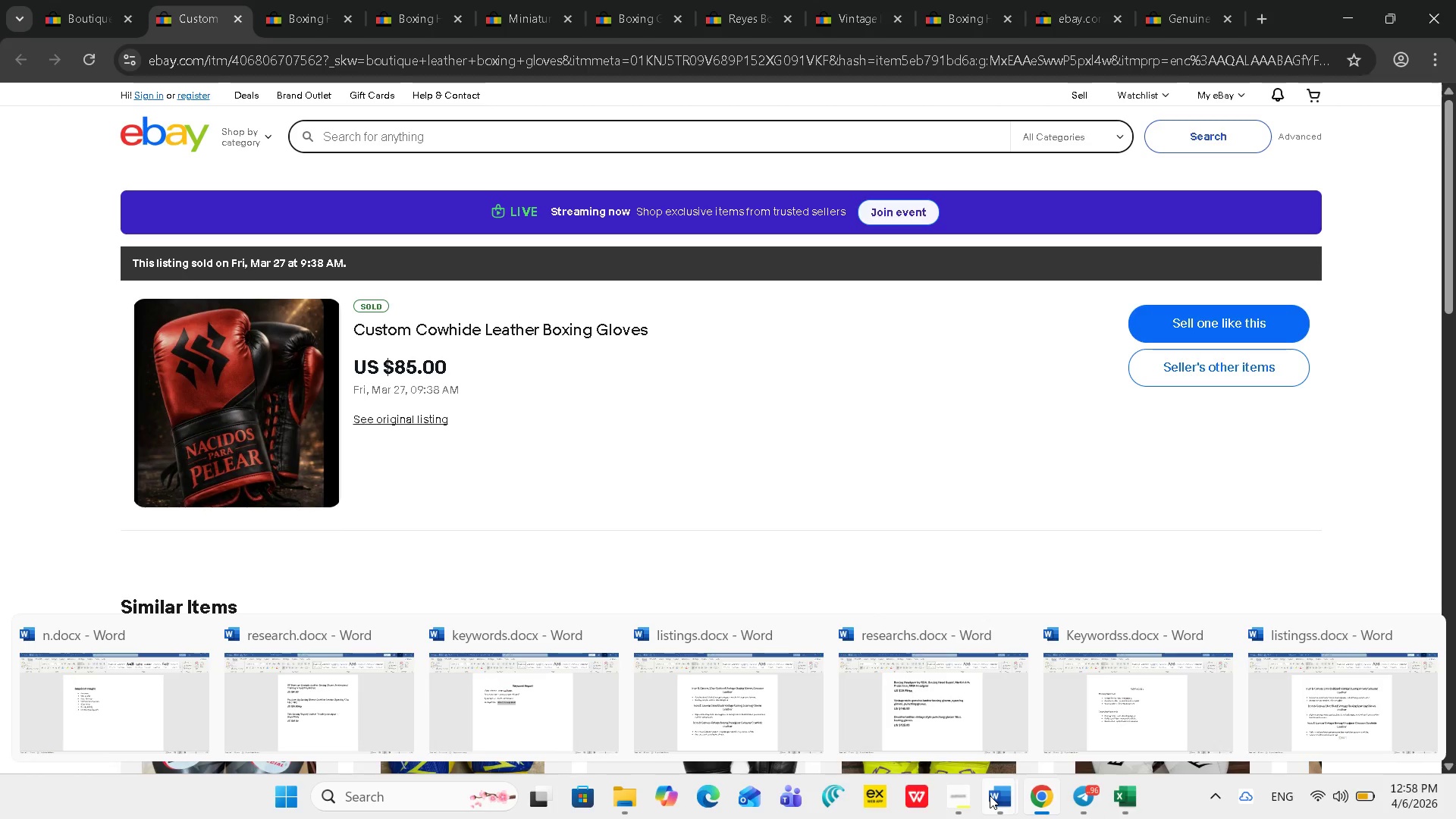 
left_click([974, 679])
 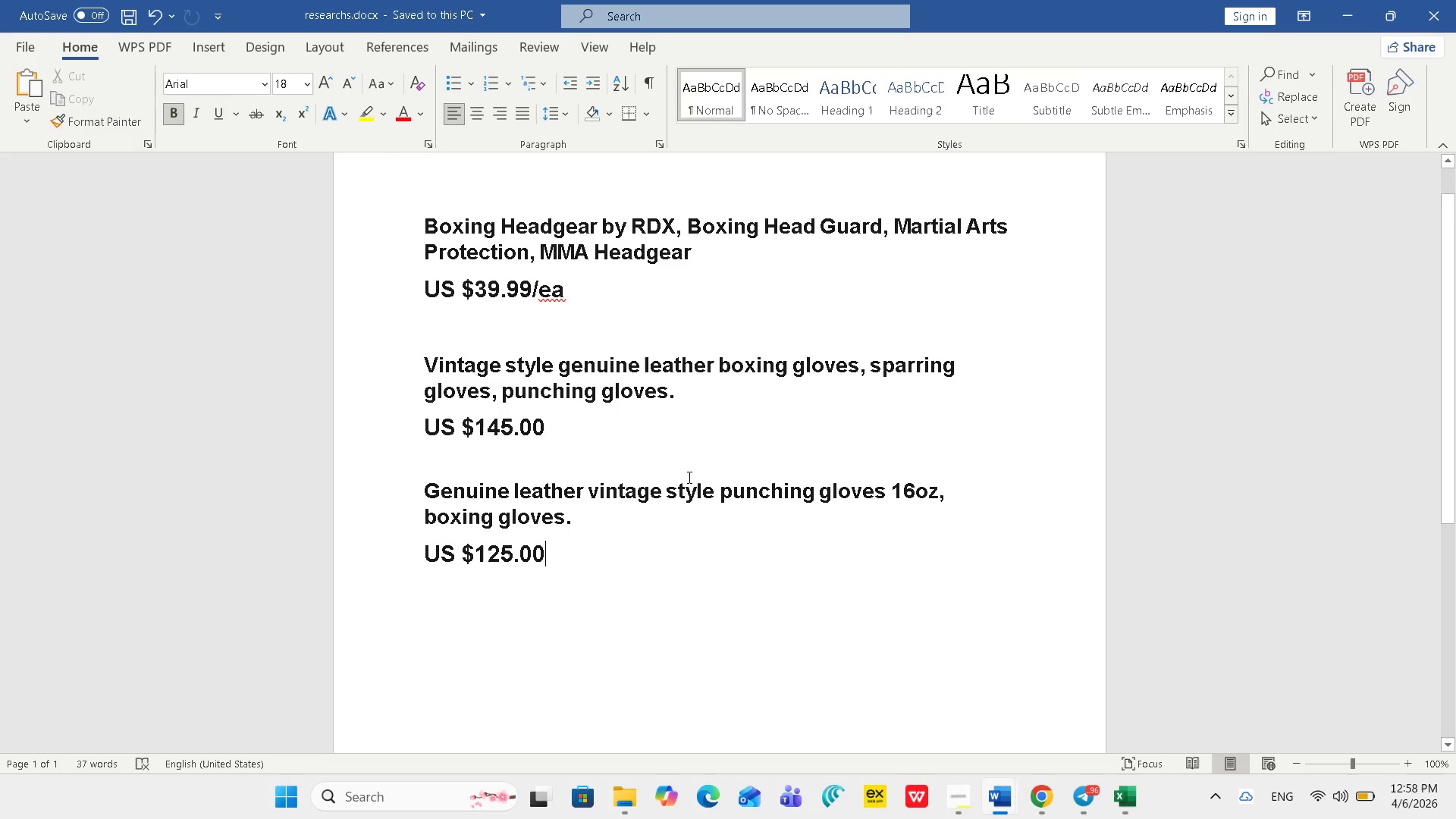 
left_click([667, 470])
 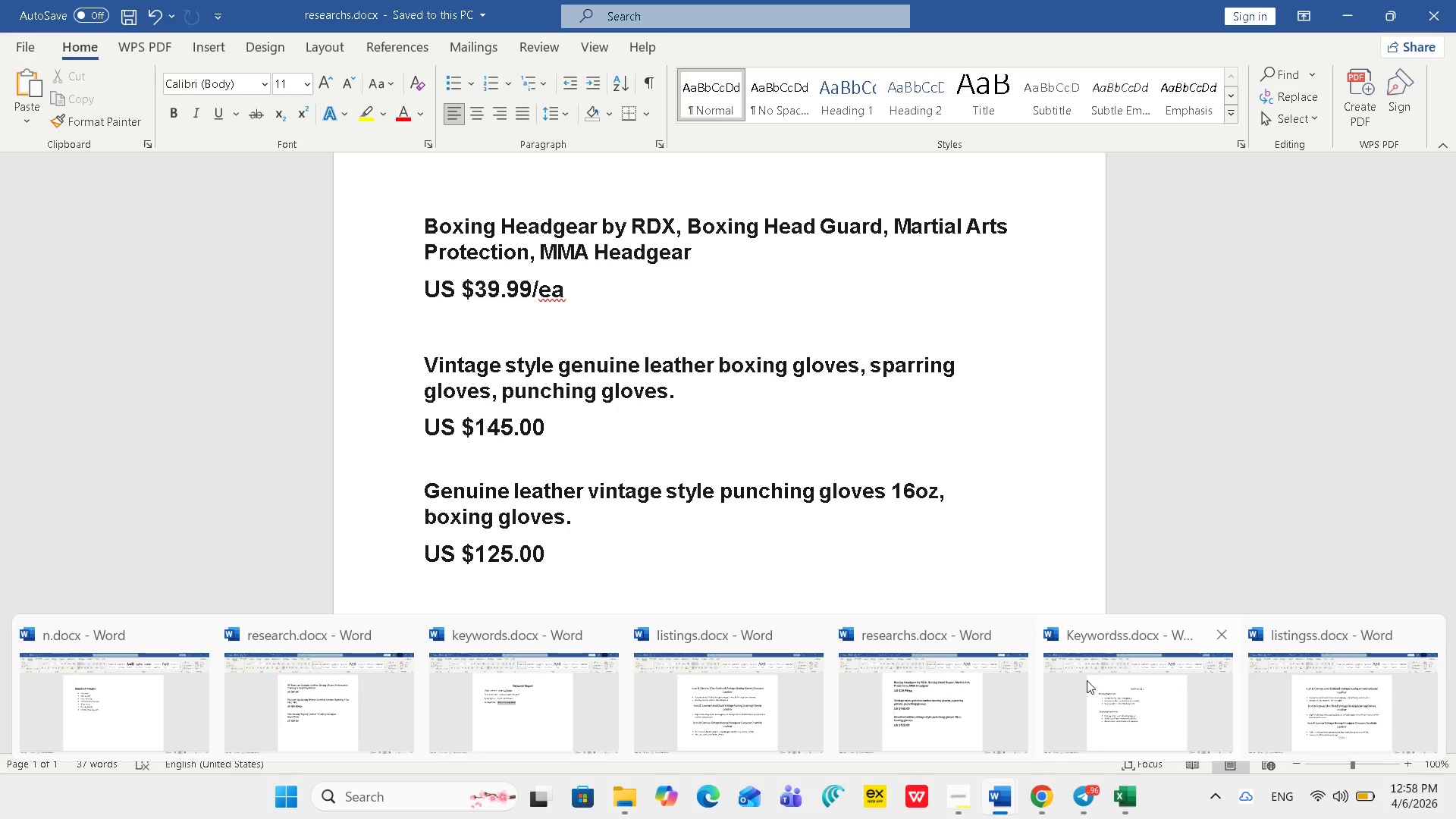 
left_click([1112, 681])
 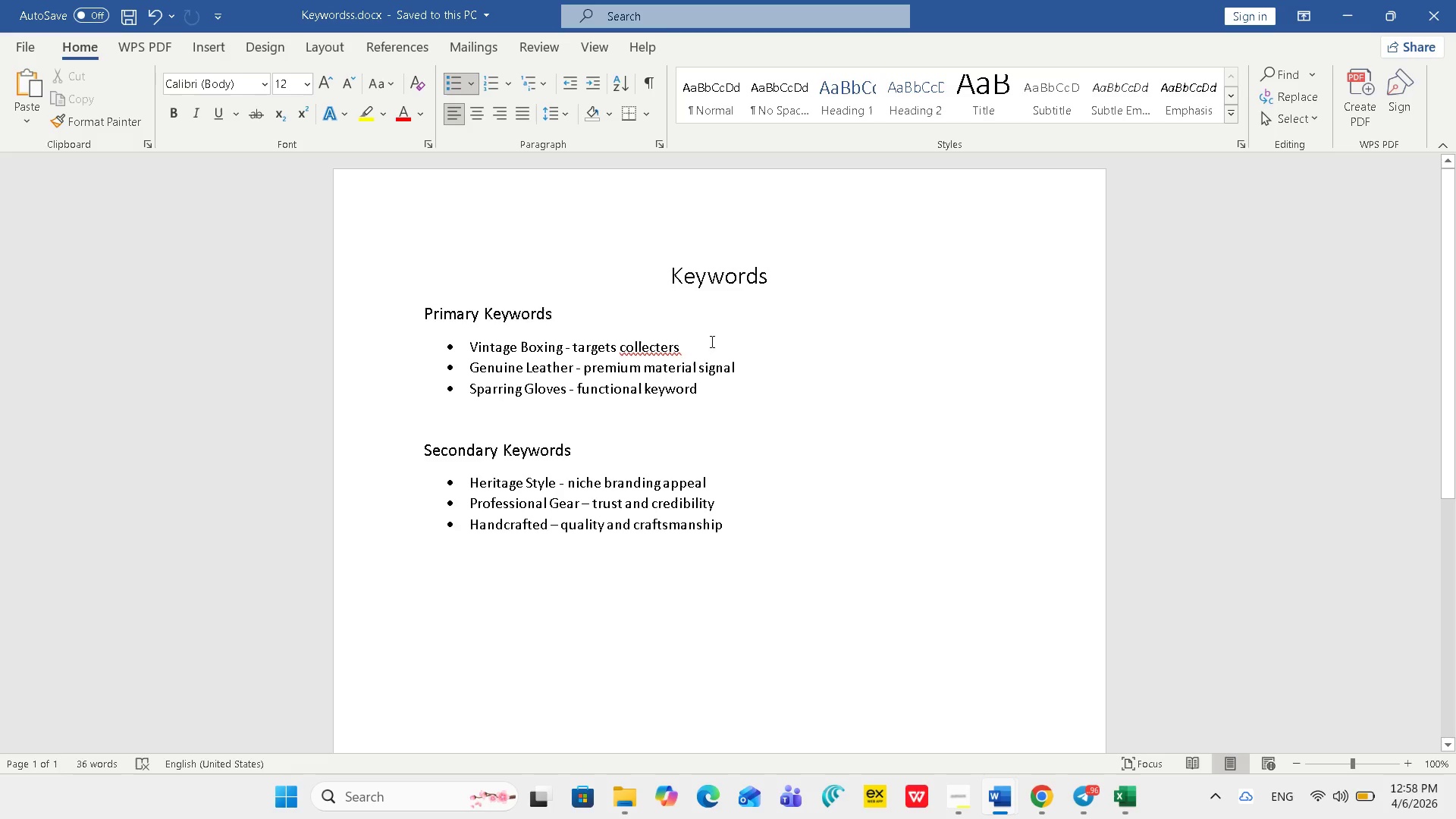 
double_click([712, 278])
 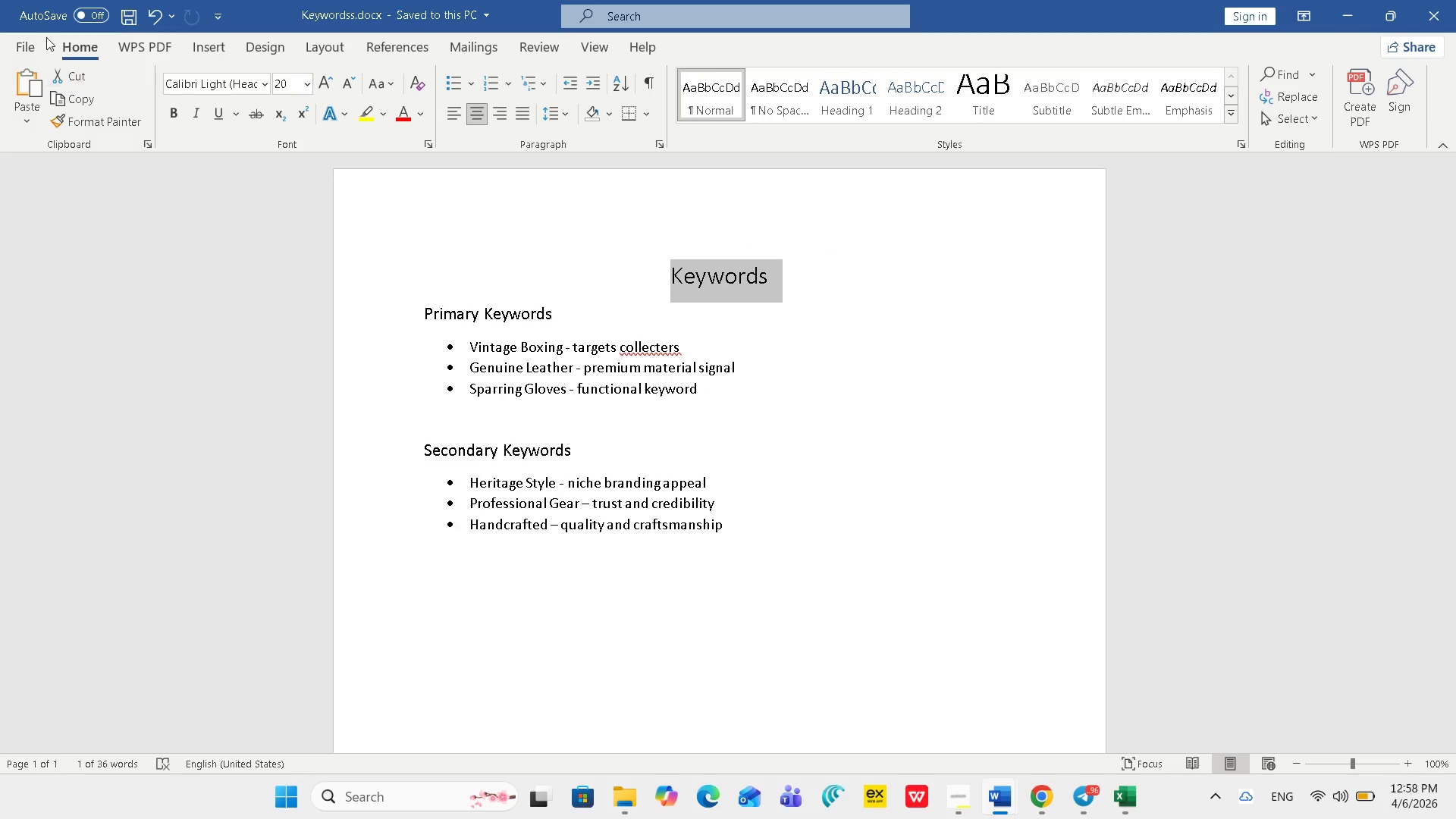 
left_click([169, 113])
 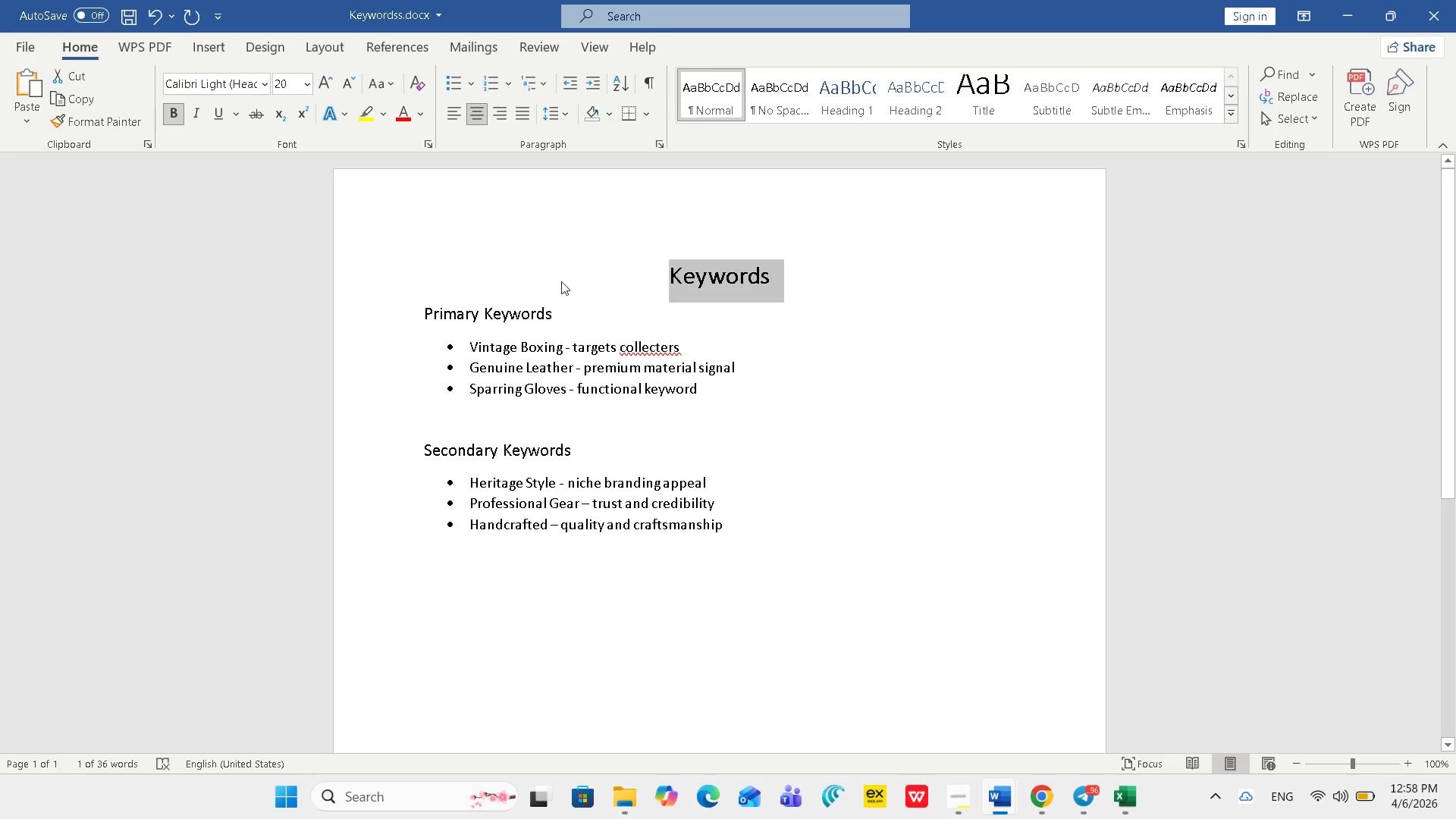 
left_click([667, 371])
 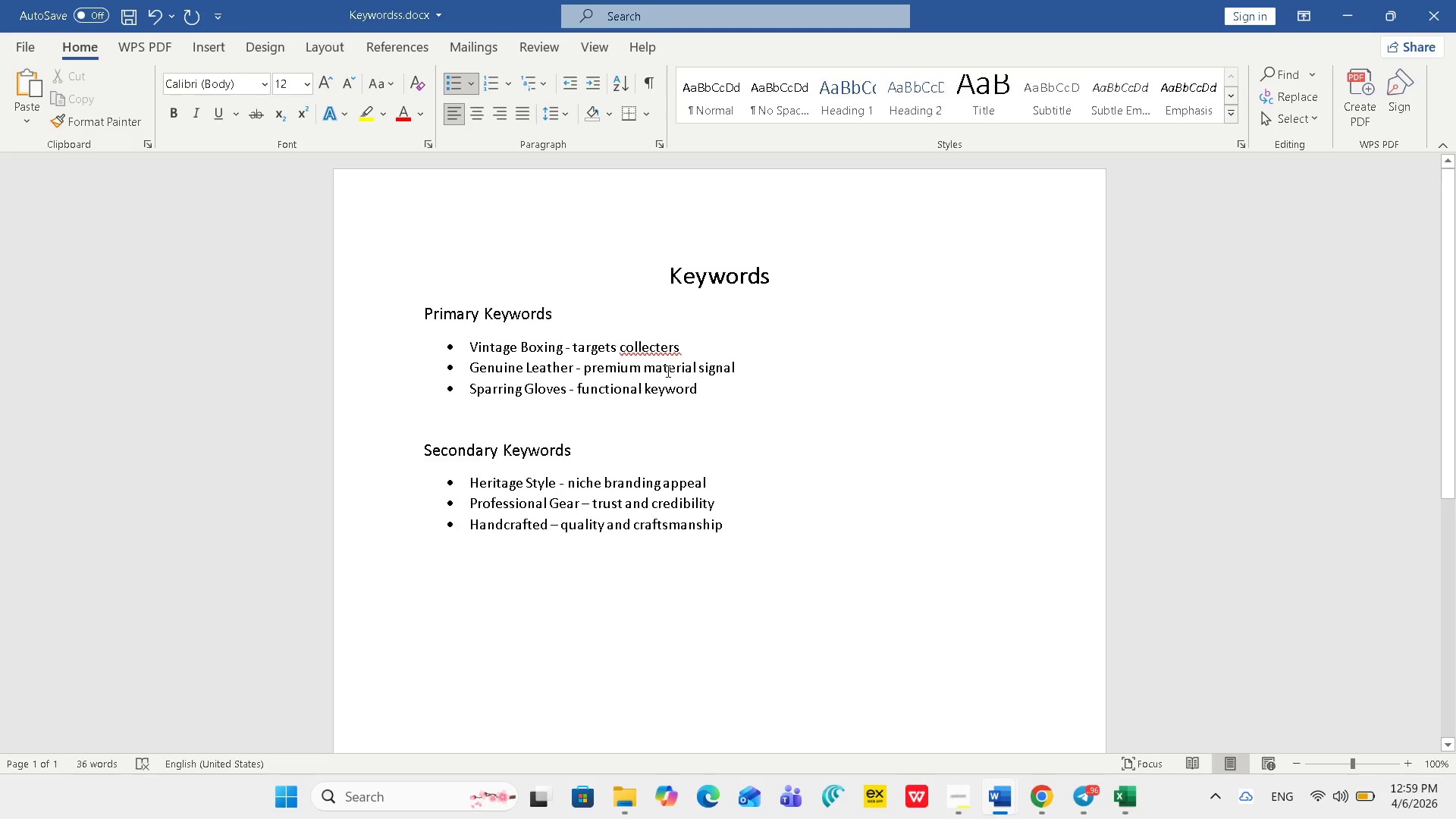 
key(Control+S)
 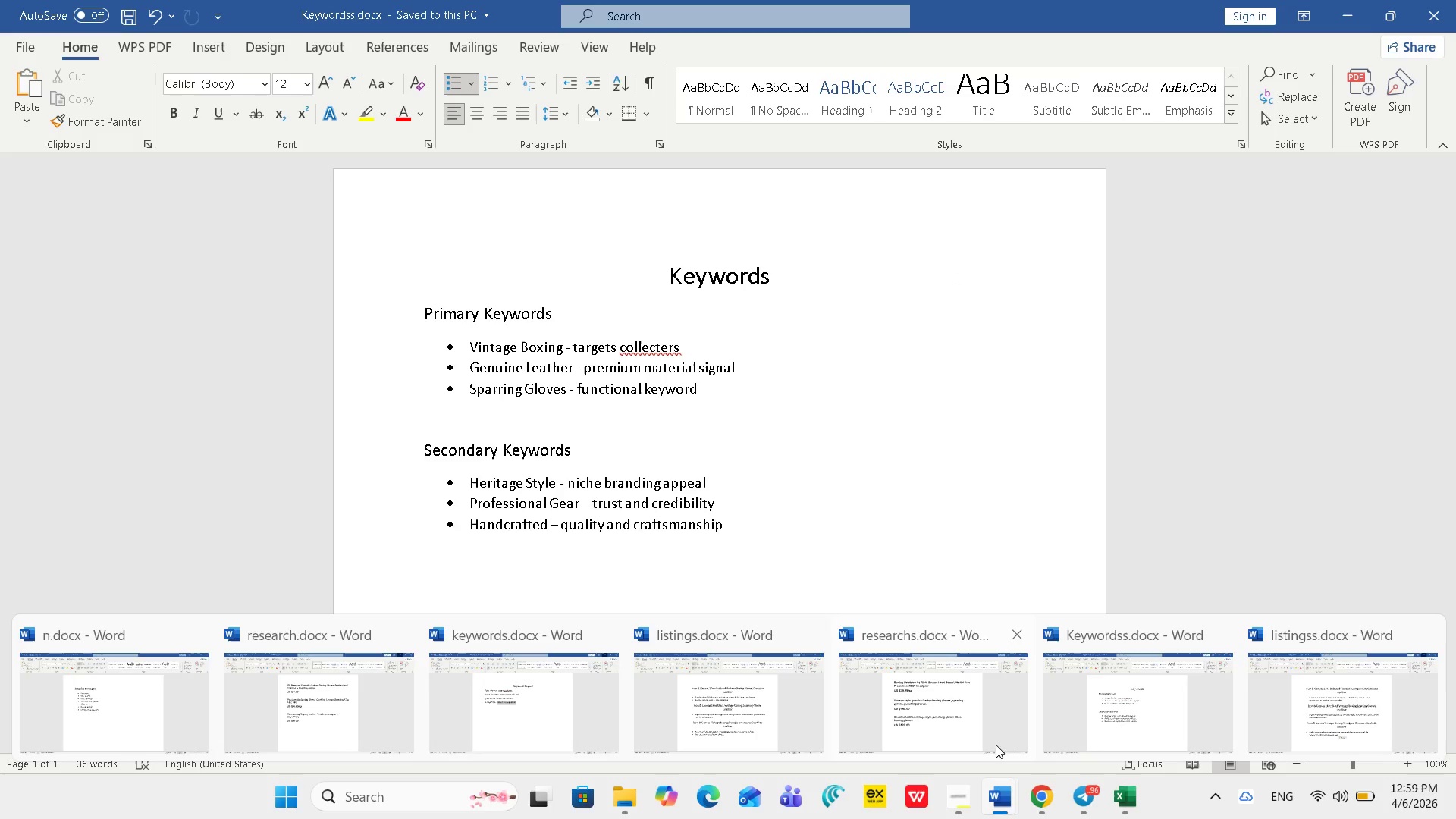 
left_click([554, 697])
 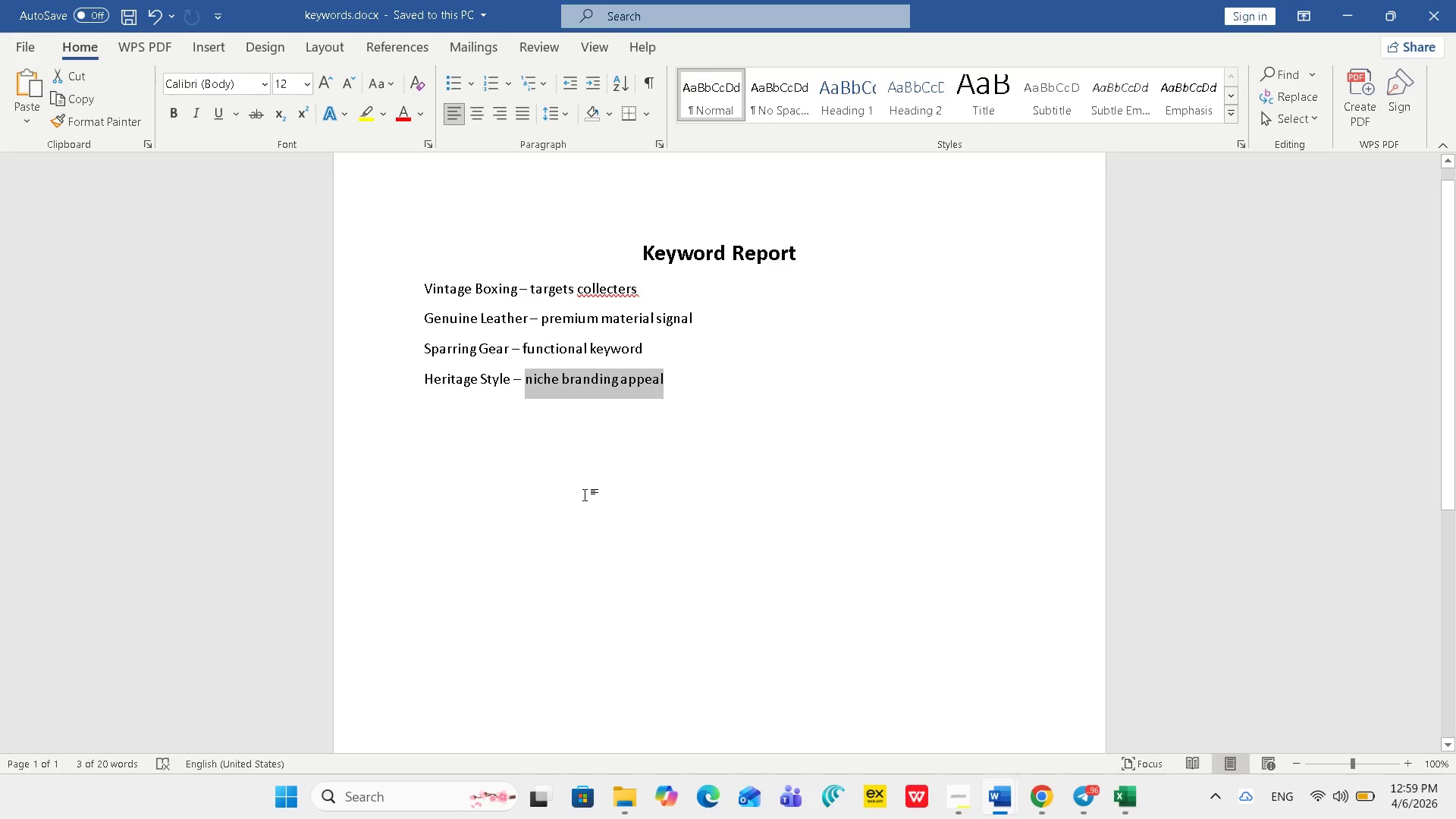 
scroll: coordinate [586, 494], scroll_direction: up, amount: 3.0
 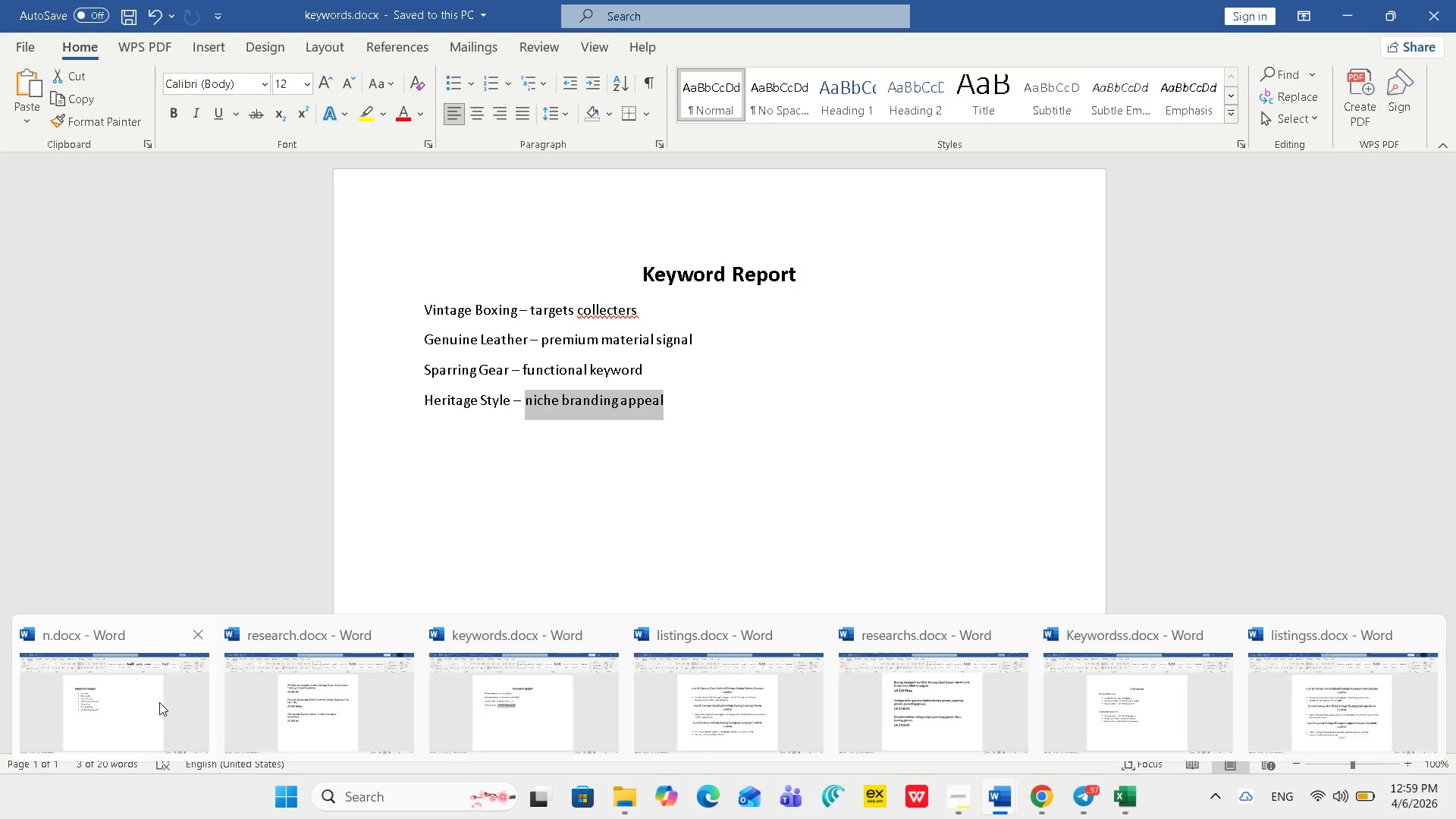 
double_click([771, 273])
 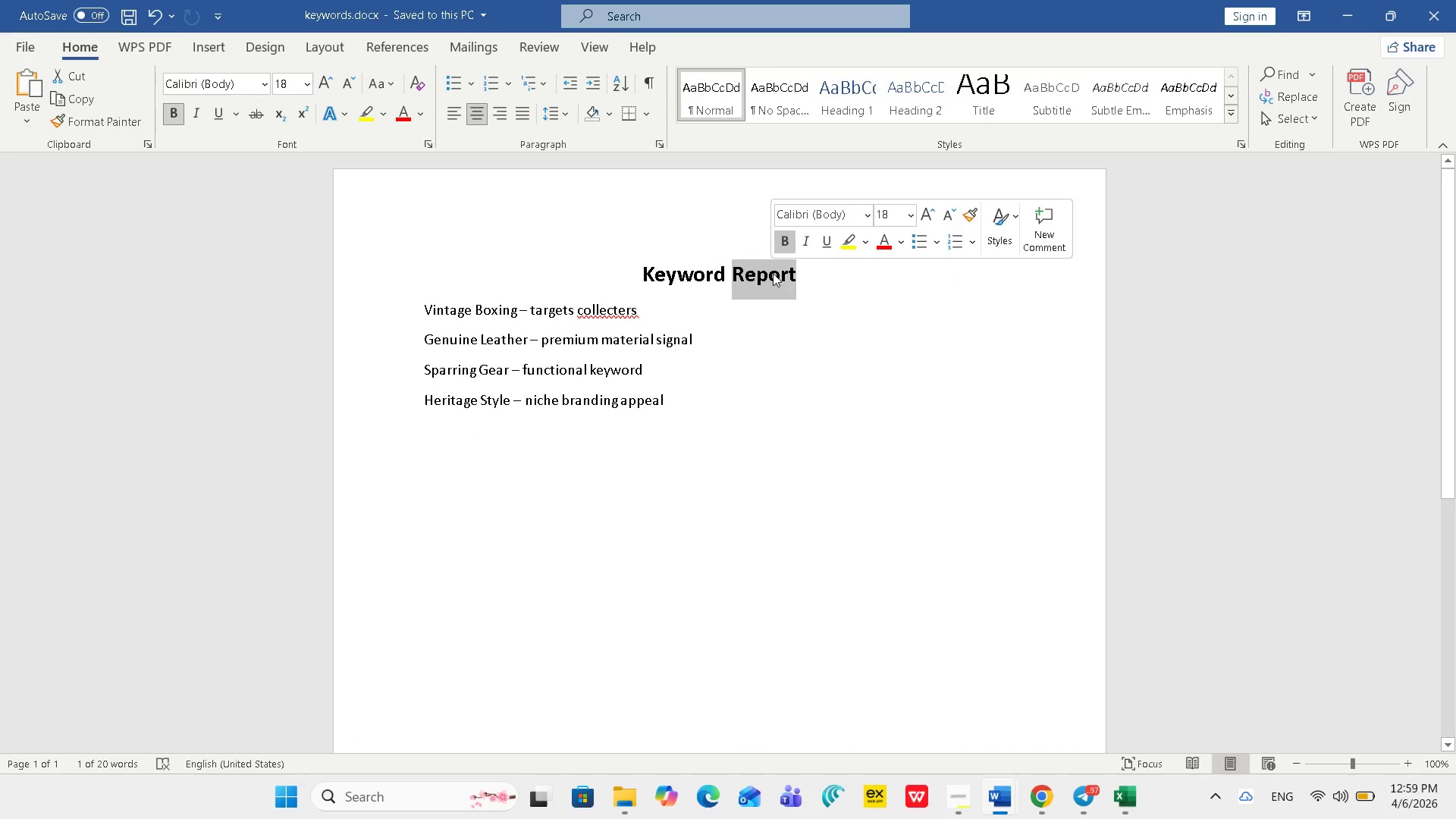 
key(Control+C)
 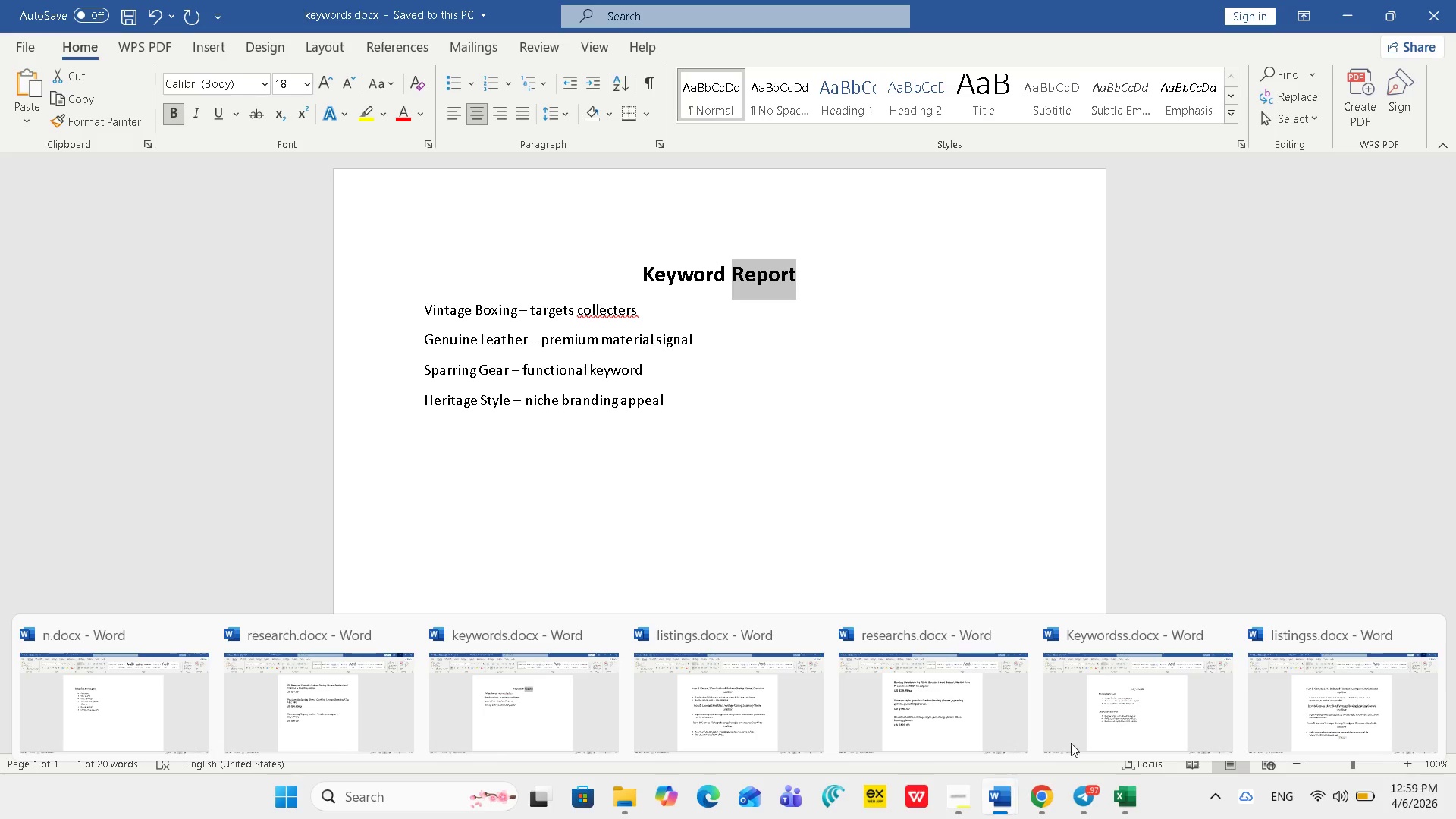 
left_click([1182, 698])
 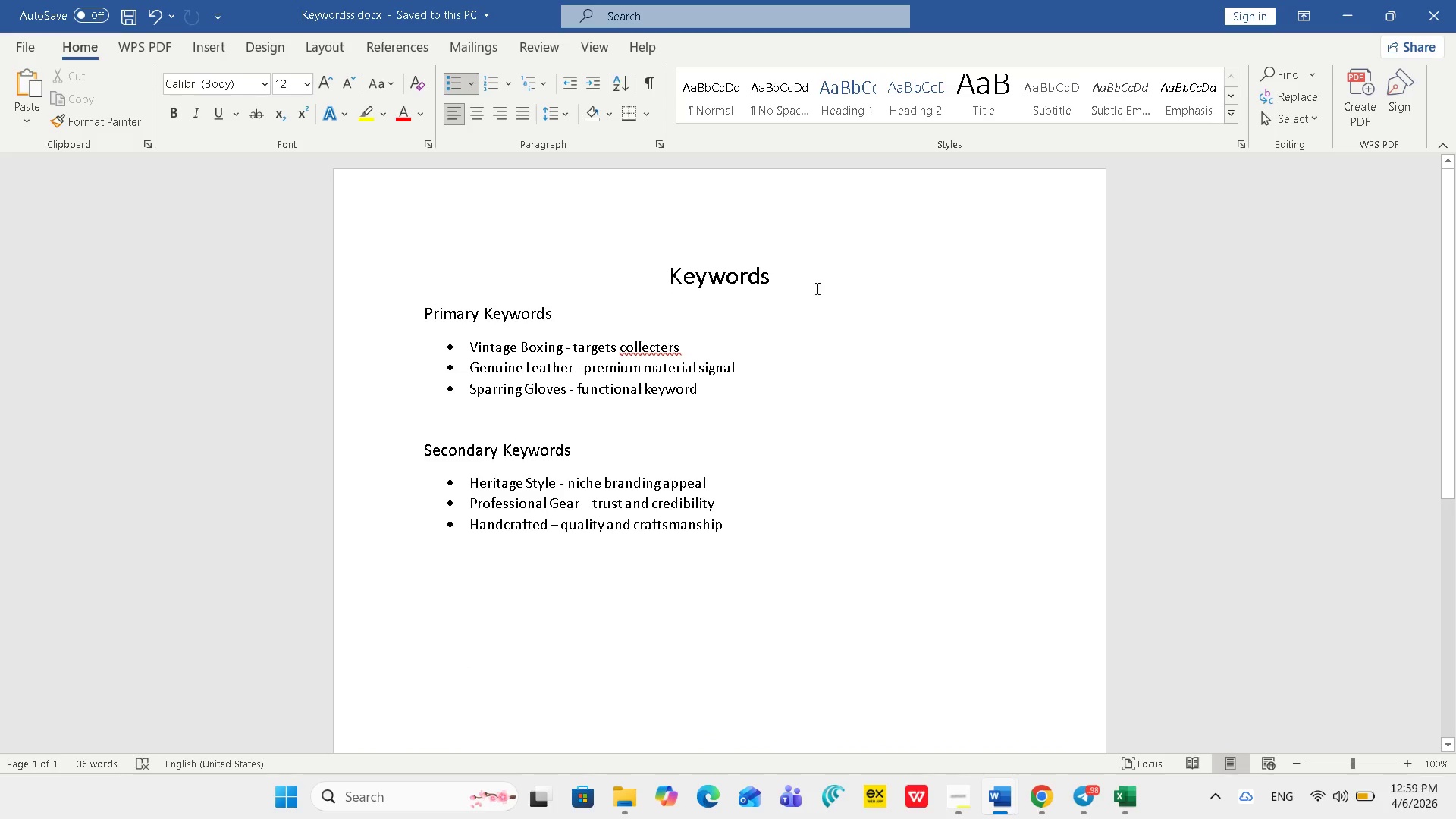 
left_click([811, 267])
 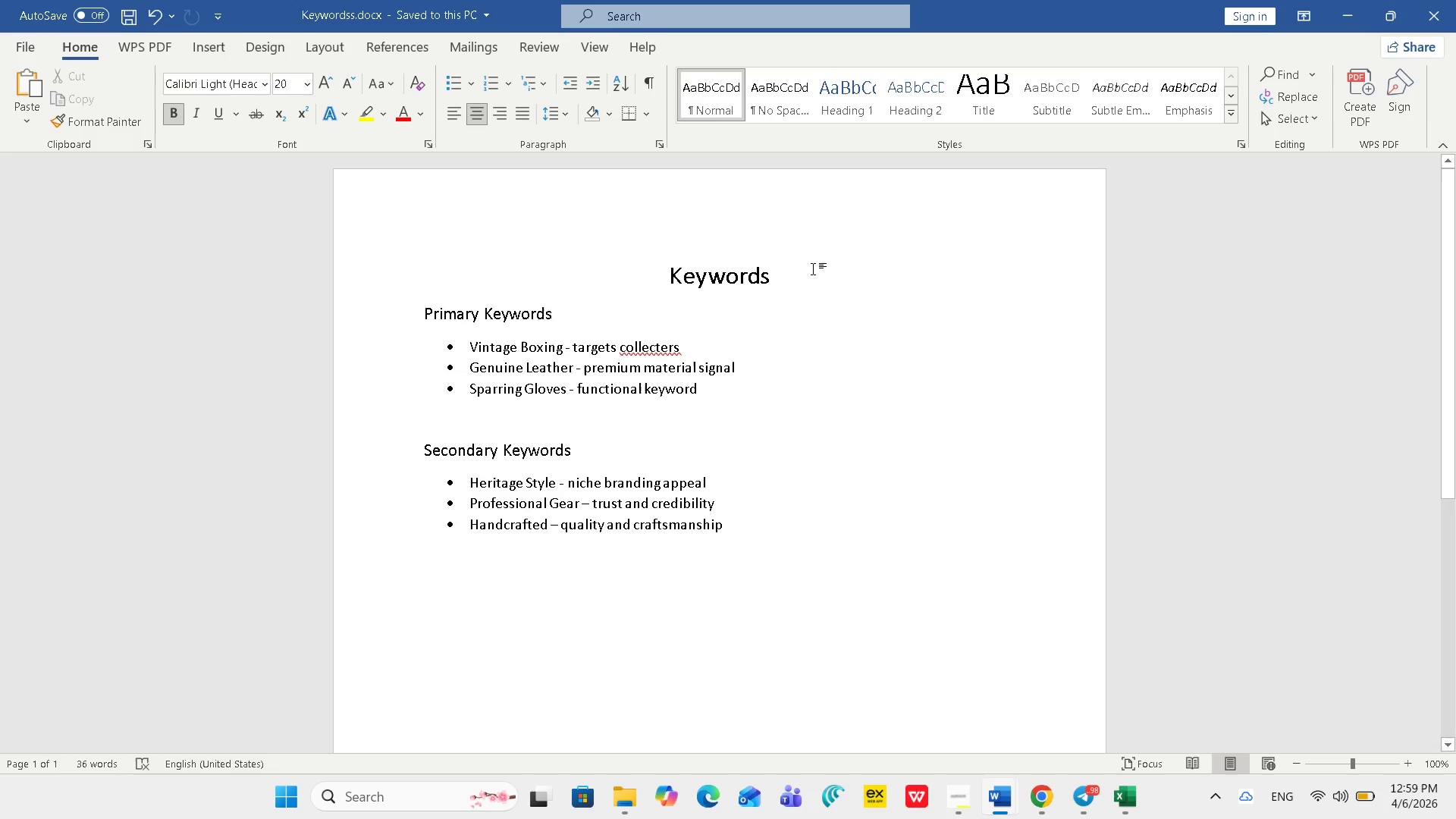 
key(Control+Space)
 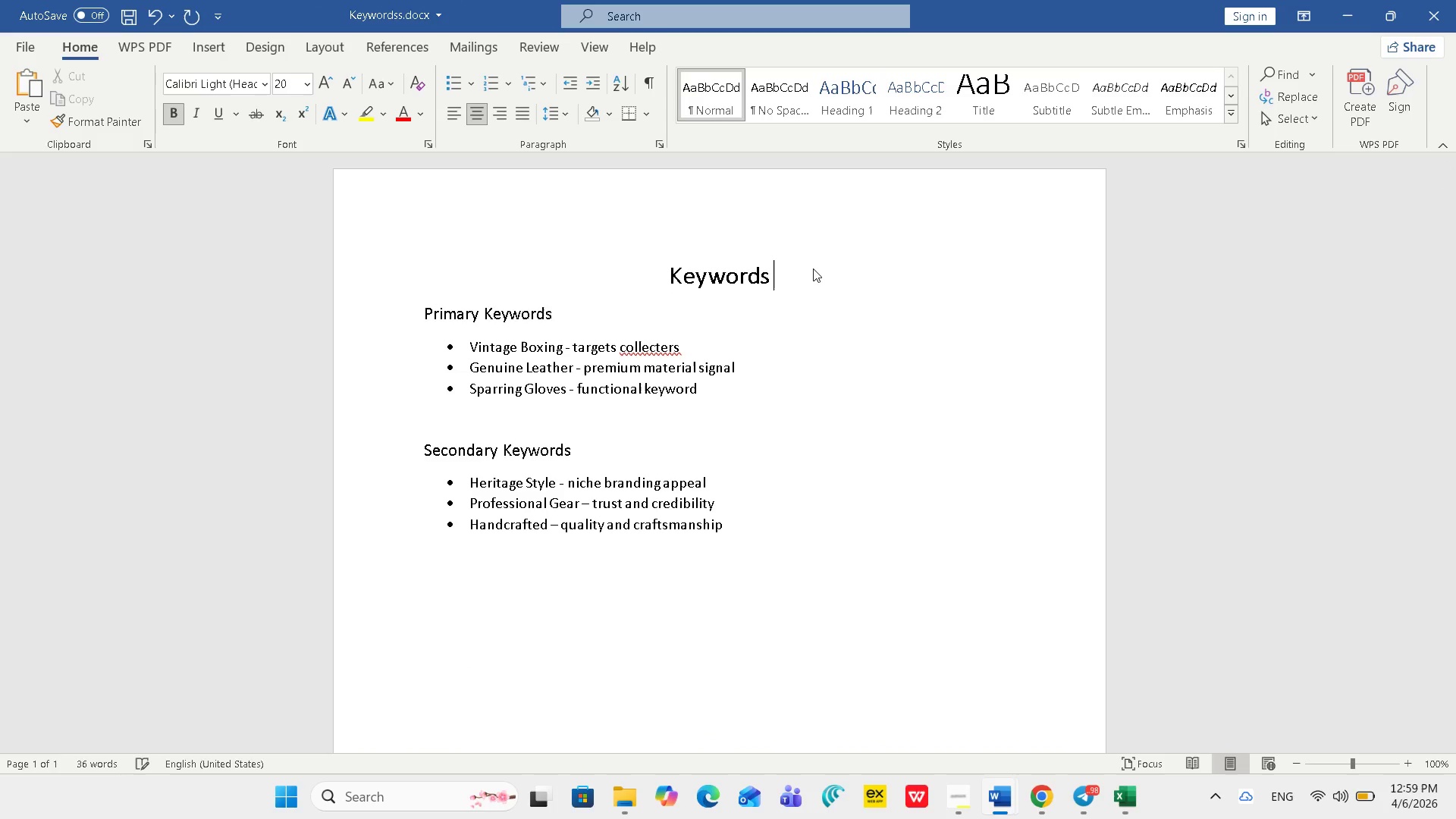 
key(Control+V)
 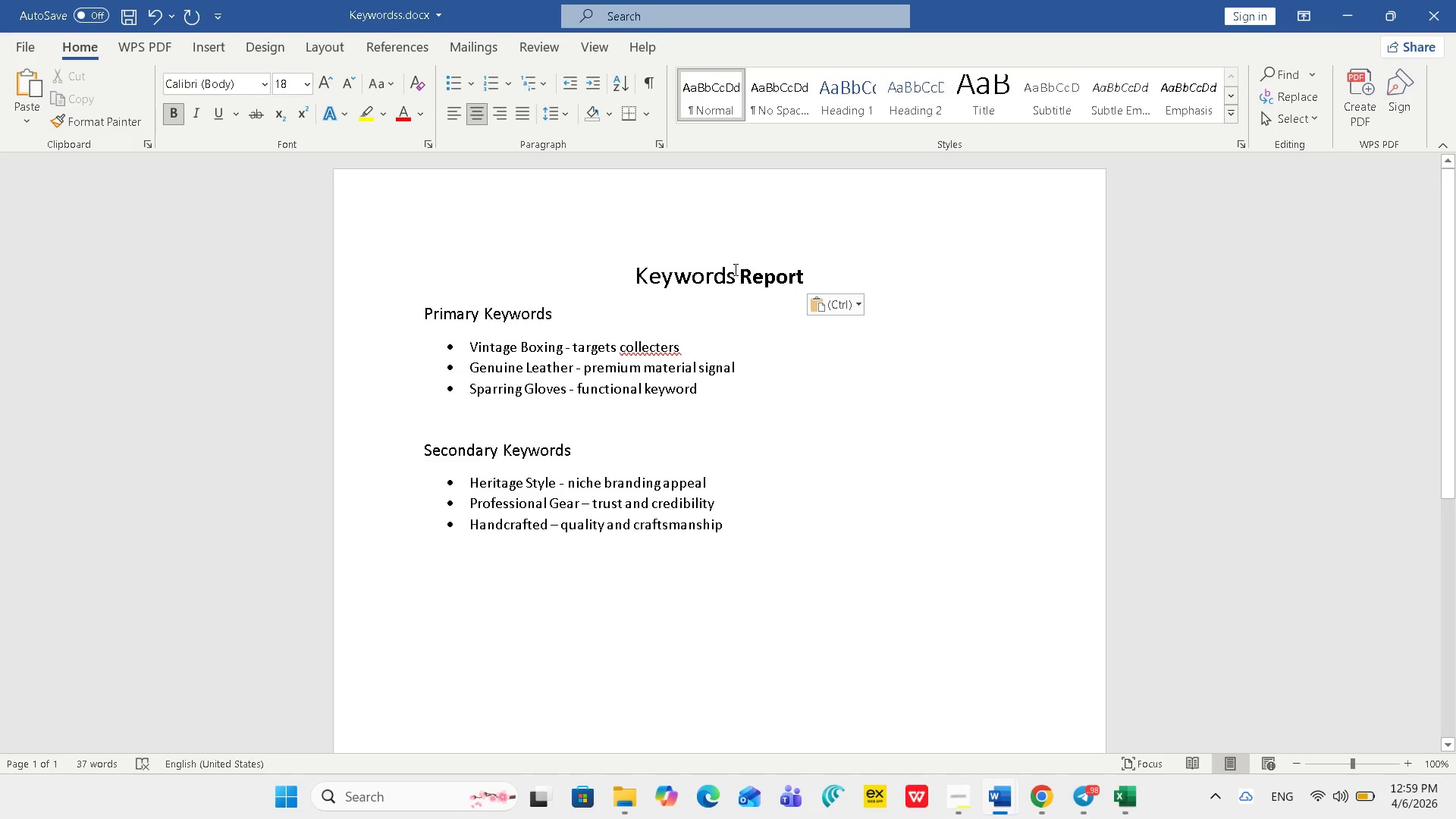 
left_click([725, 279])
 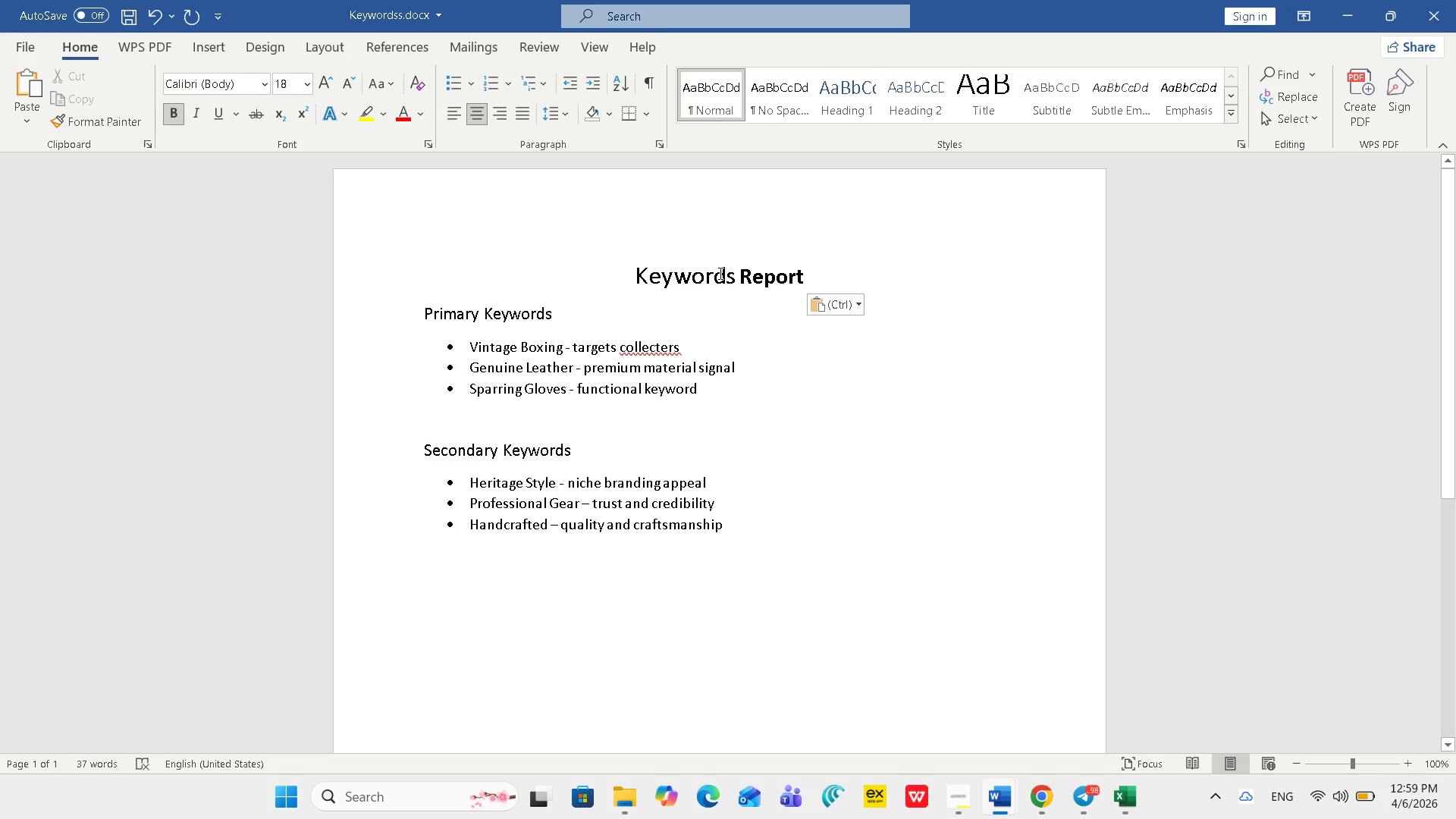 
left_click([719, 274])
 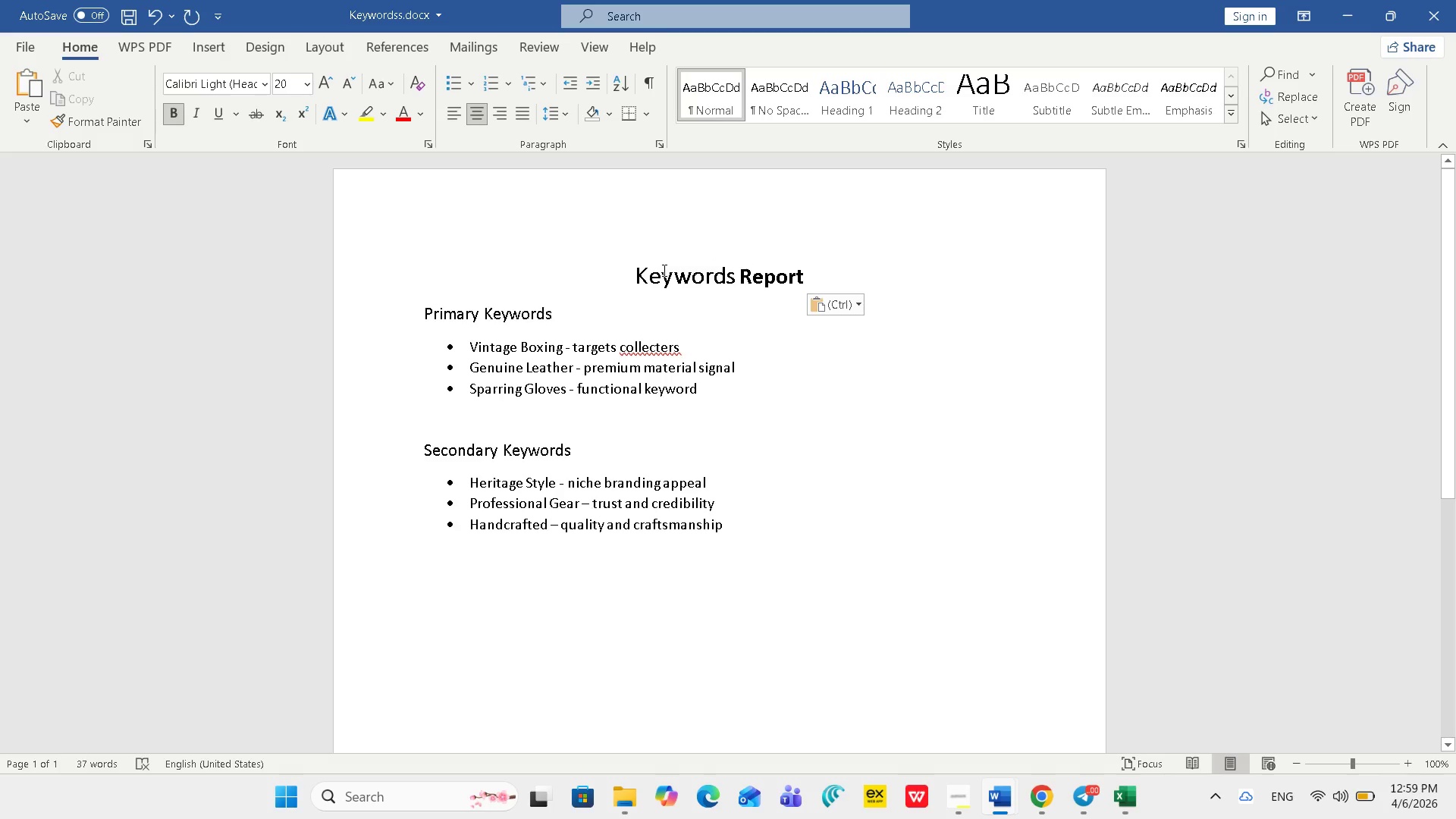 
double_click([664, 272])
 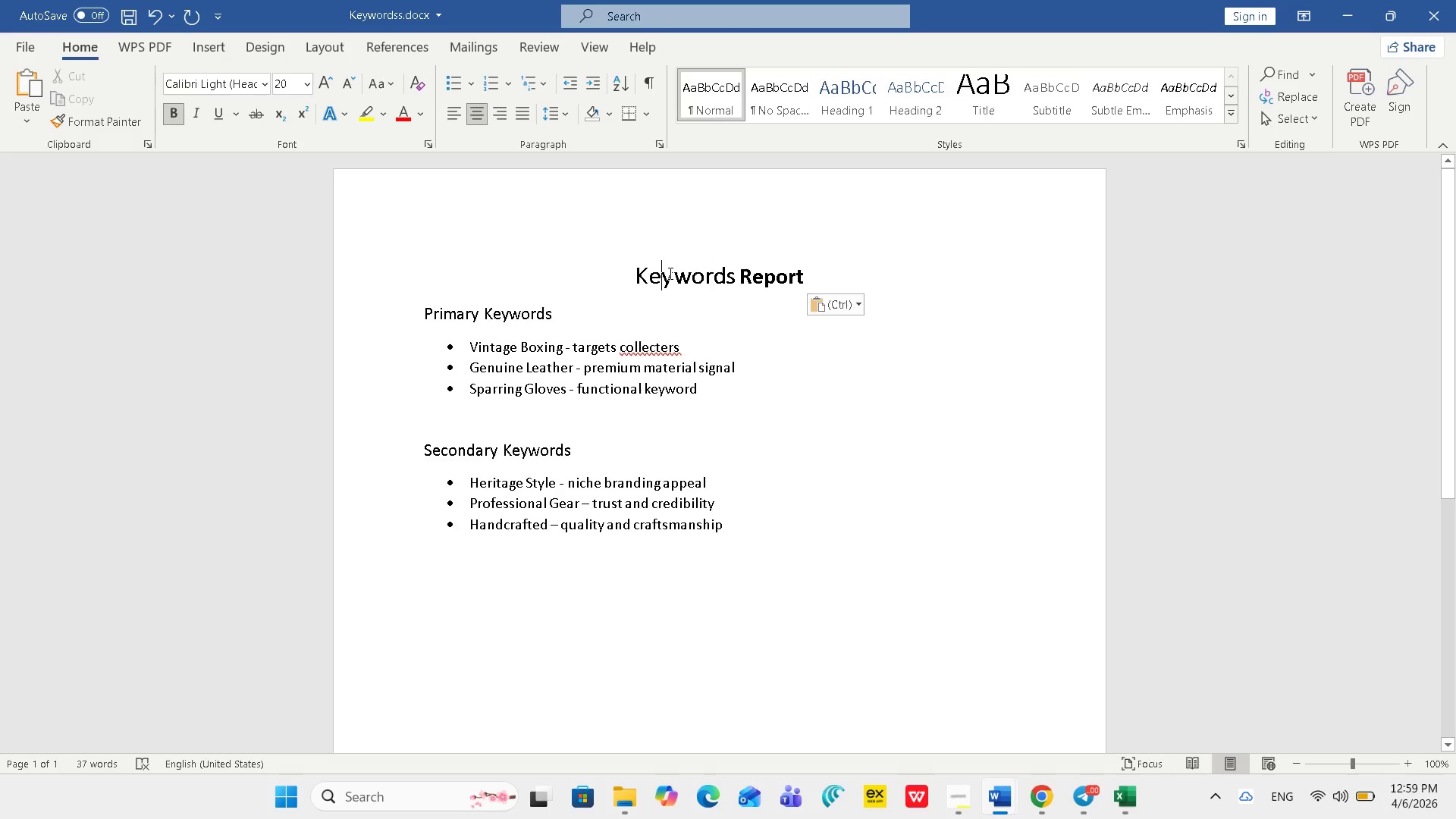 
double_click([669, 273])
 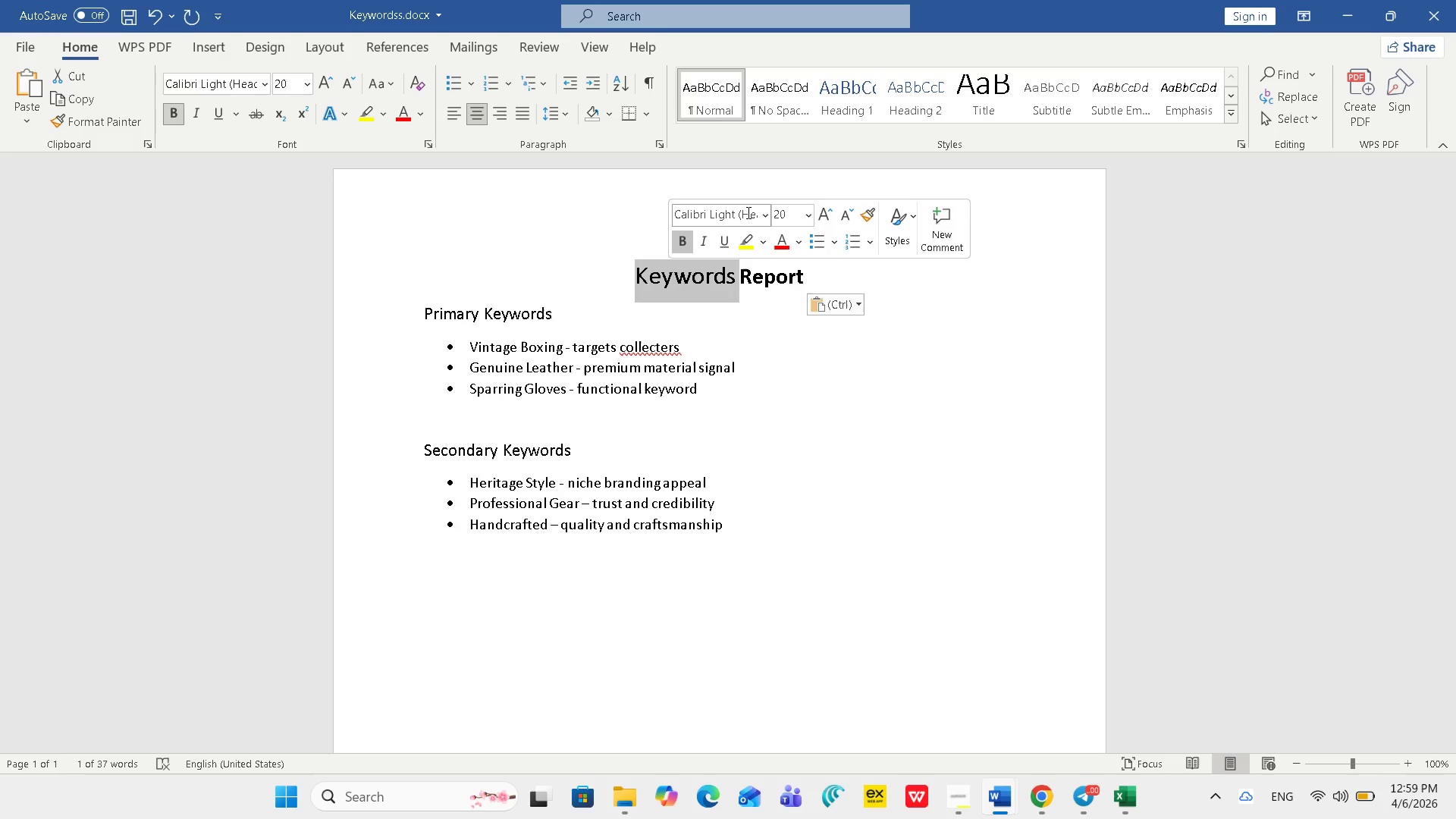 
left_click([764, 215])
 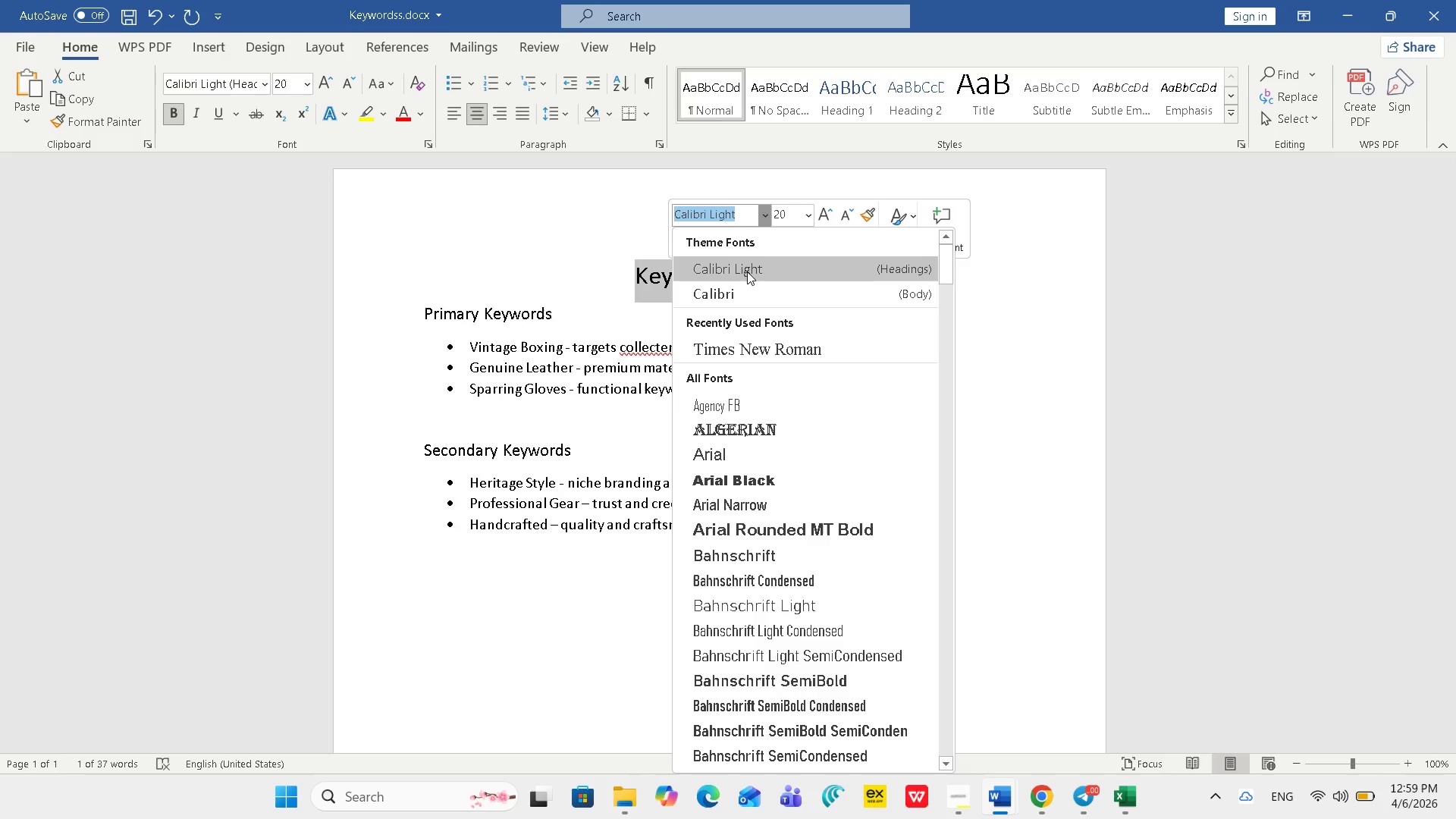 
left_click([752, 285])
 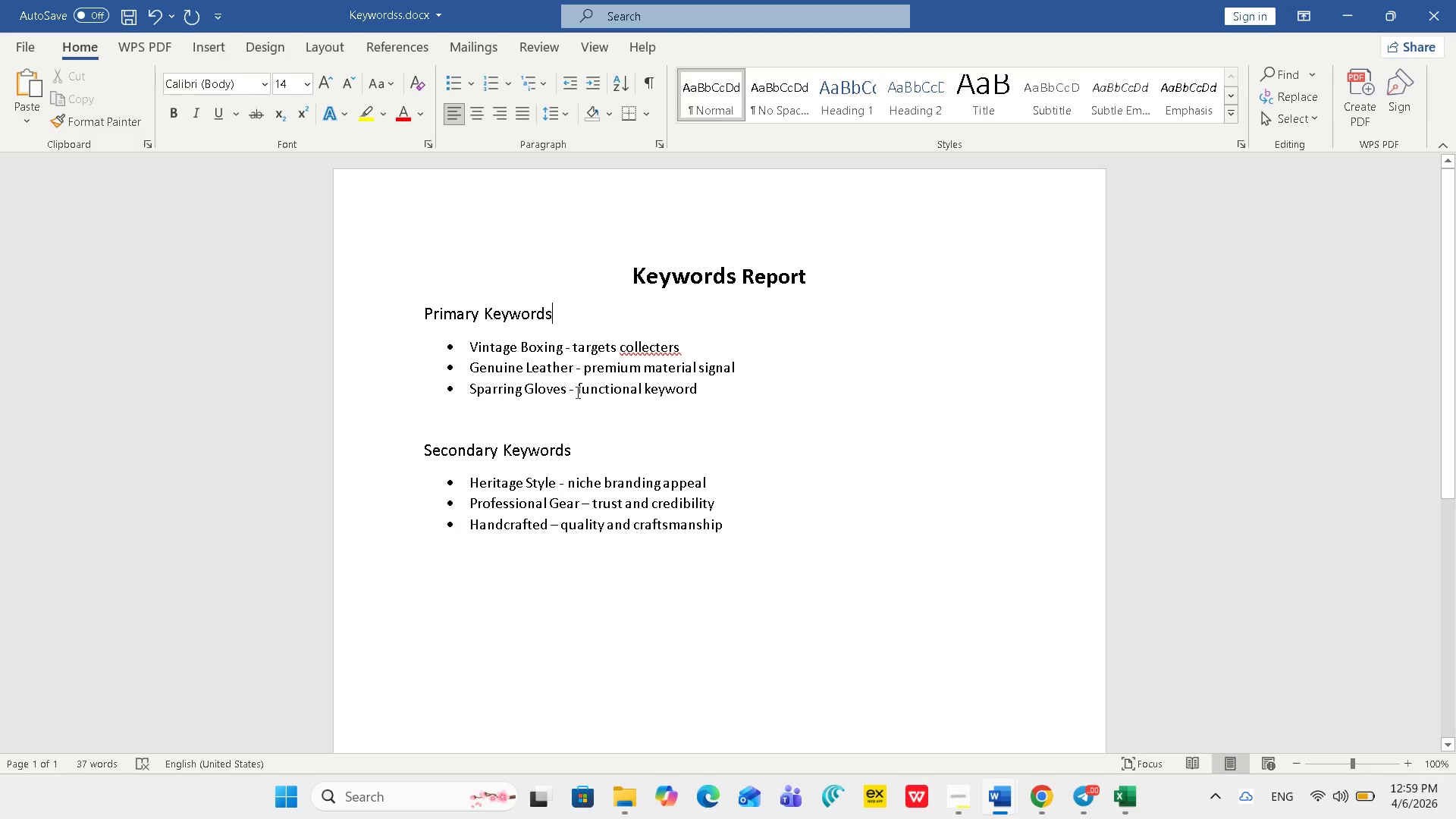 
key(Control+S)
 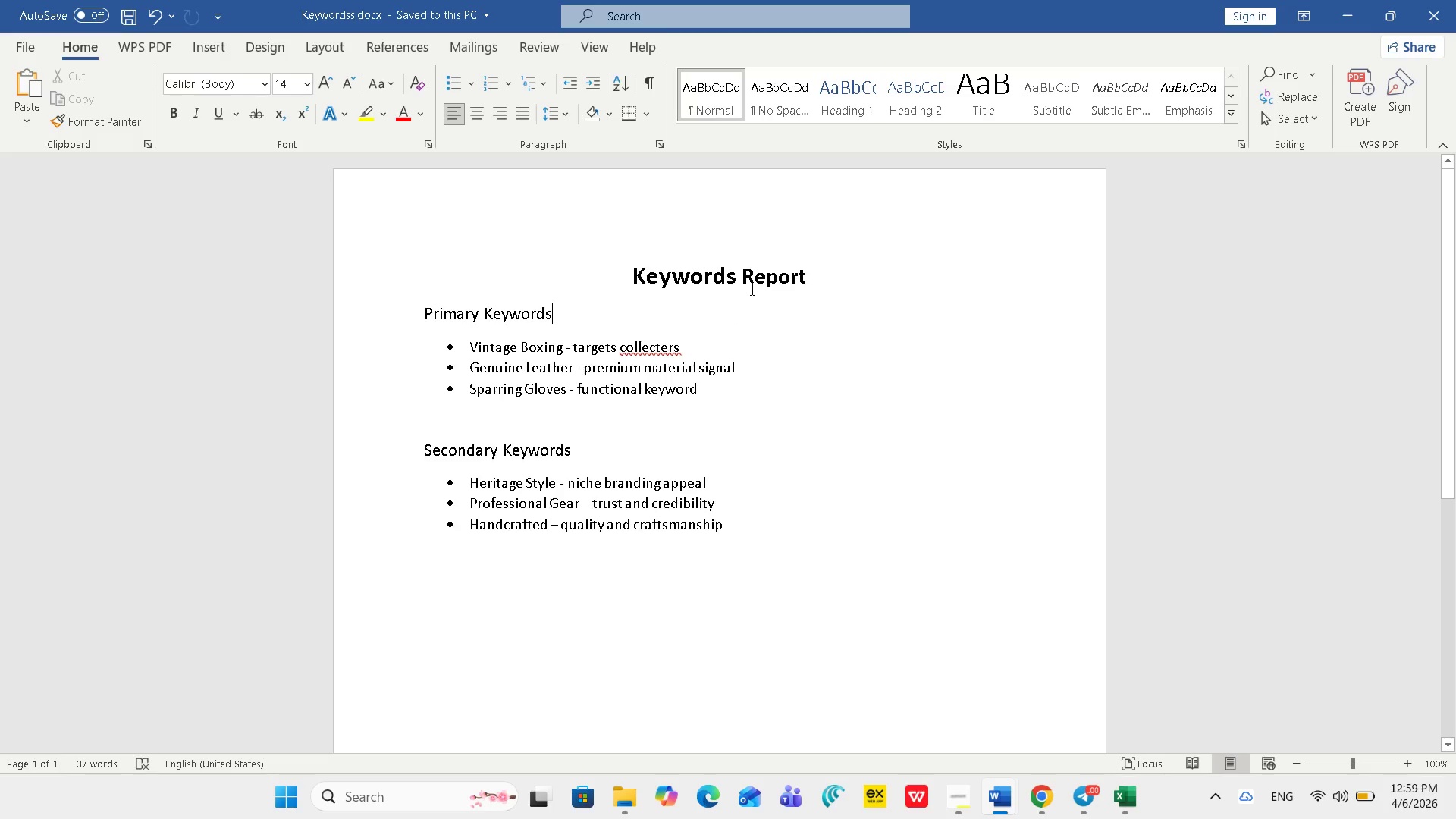 
wait(10.78)
 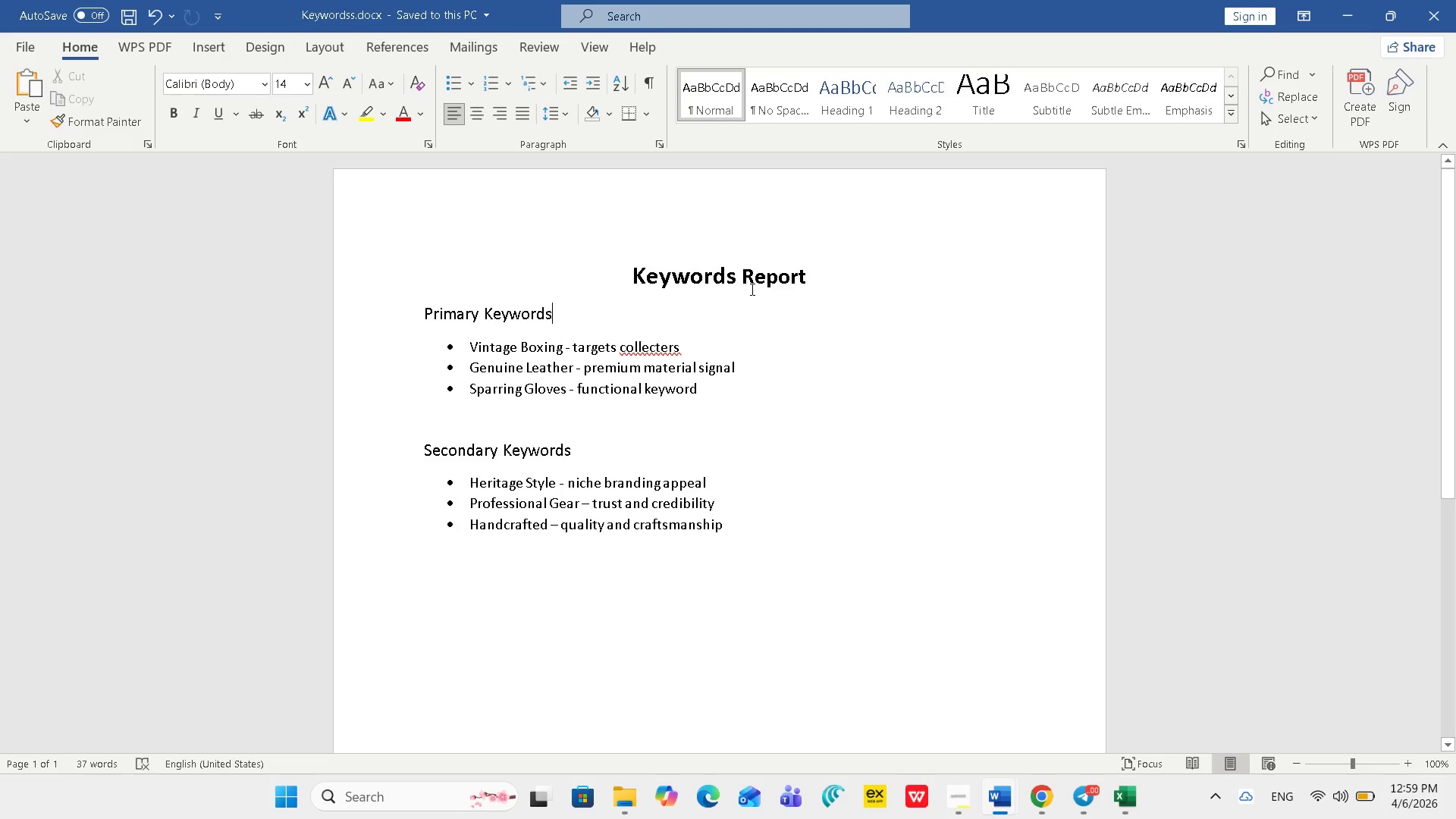 
left_click([722, 706])
 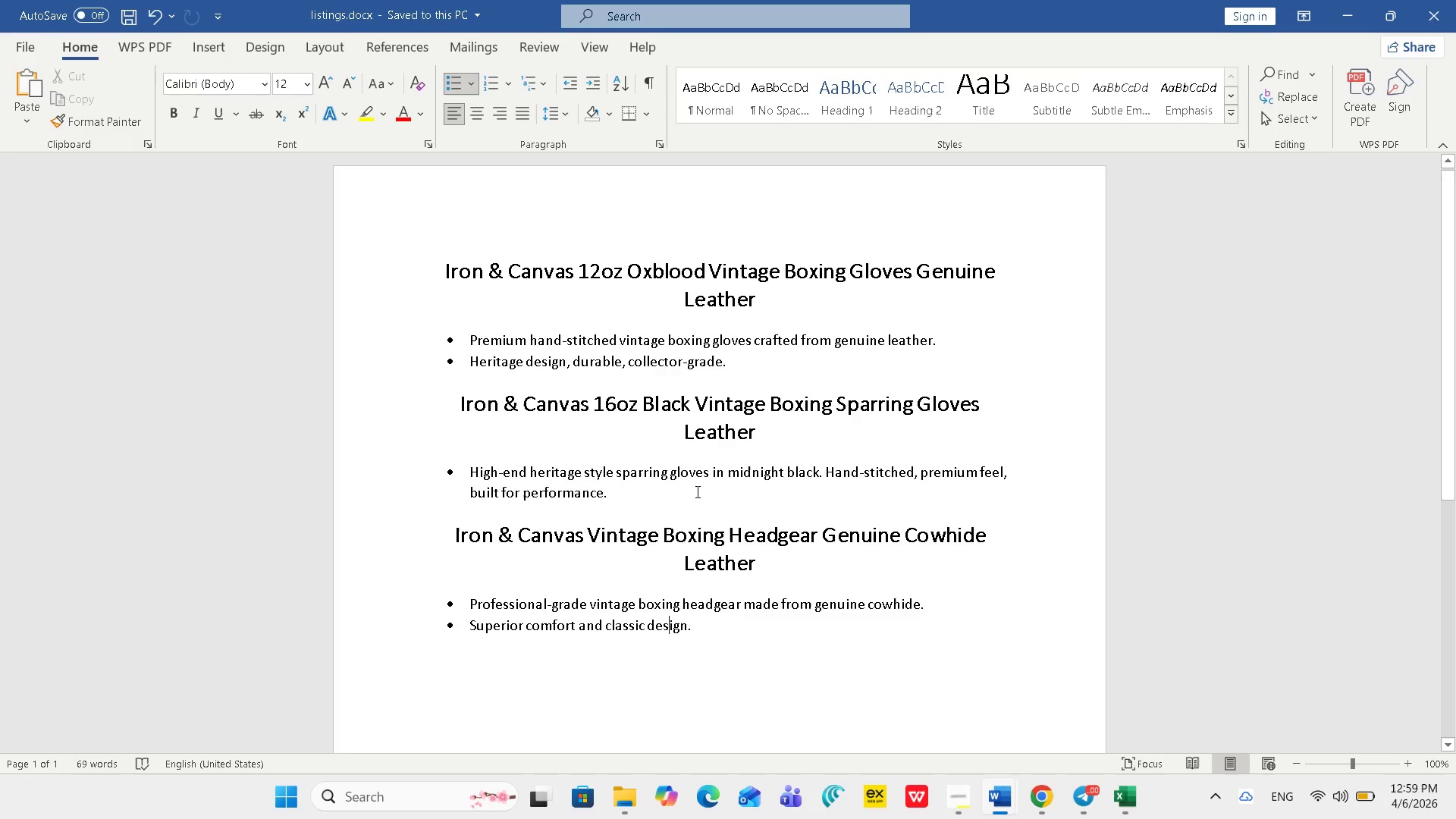 
left_click([799, 461])
 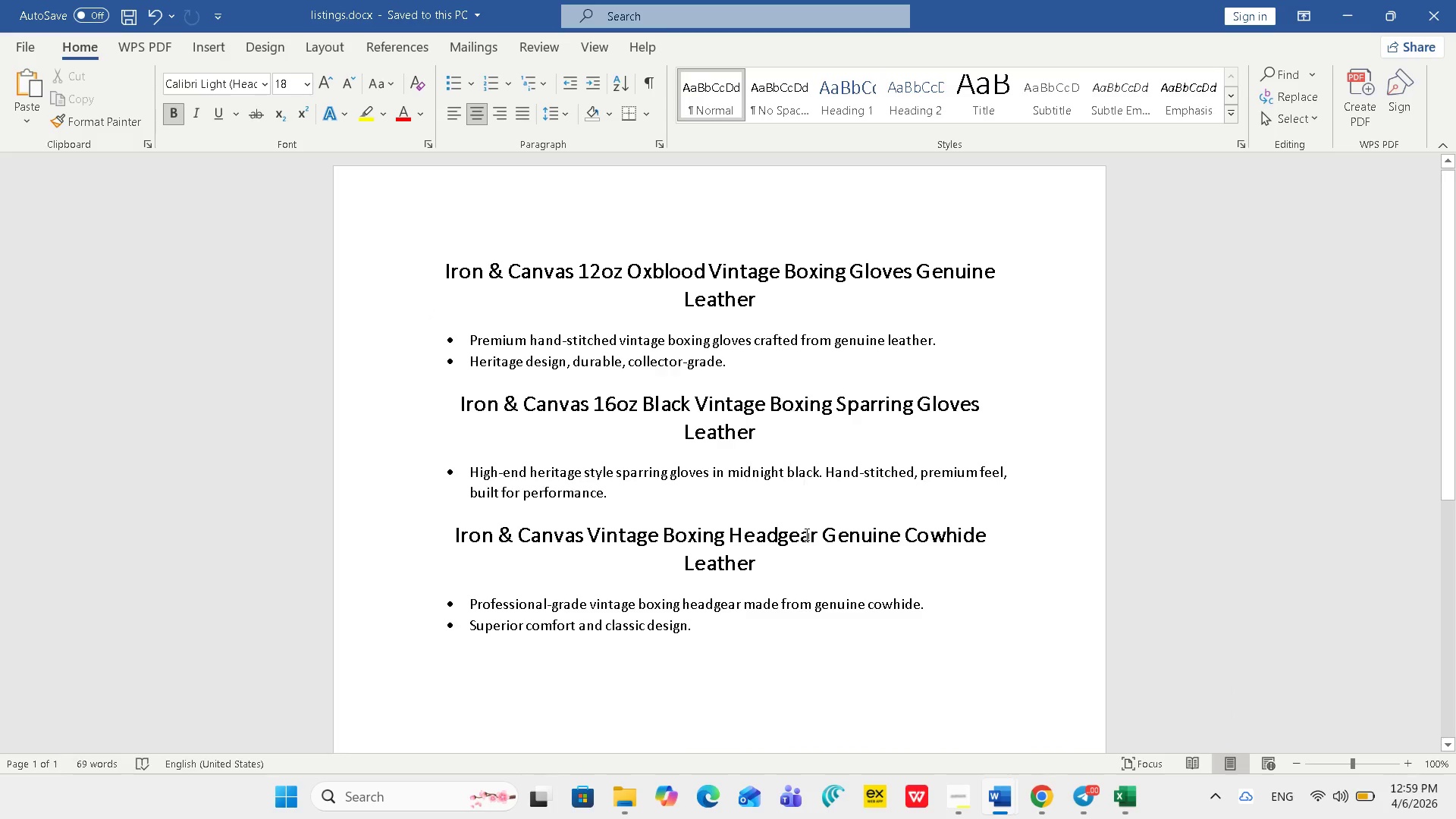 
scroll: coordinate [805, 535], scroll_direction: up, amount: 2.0
 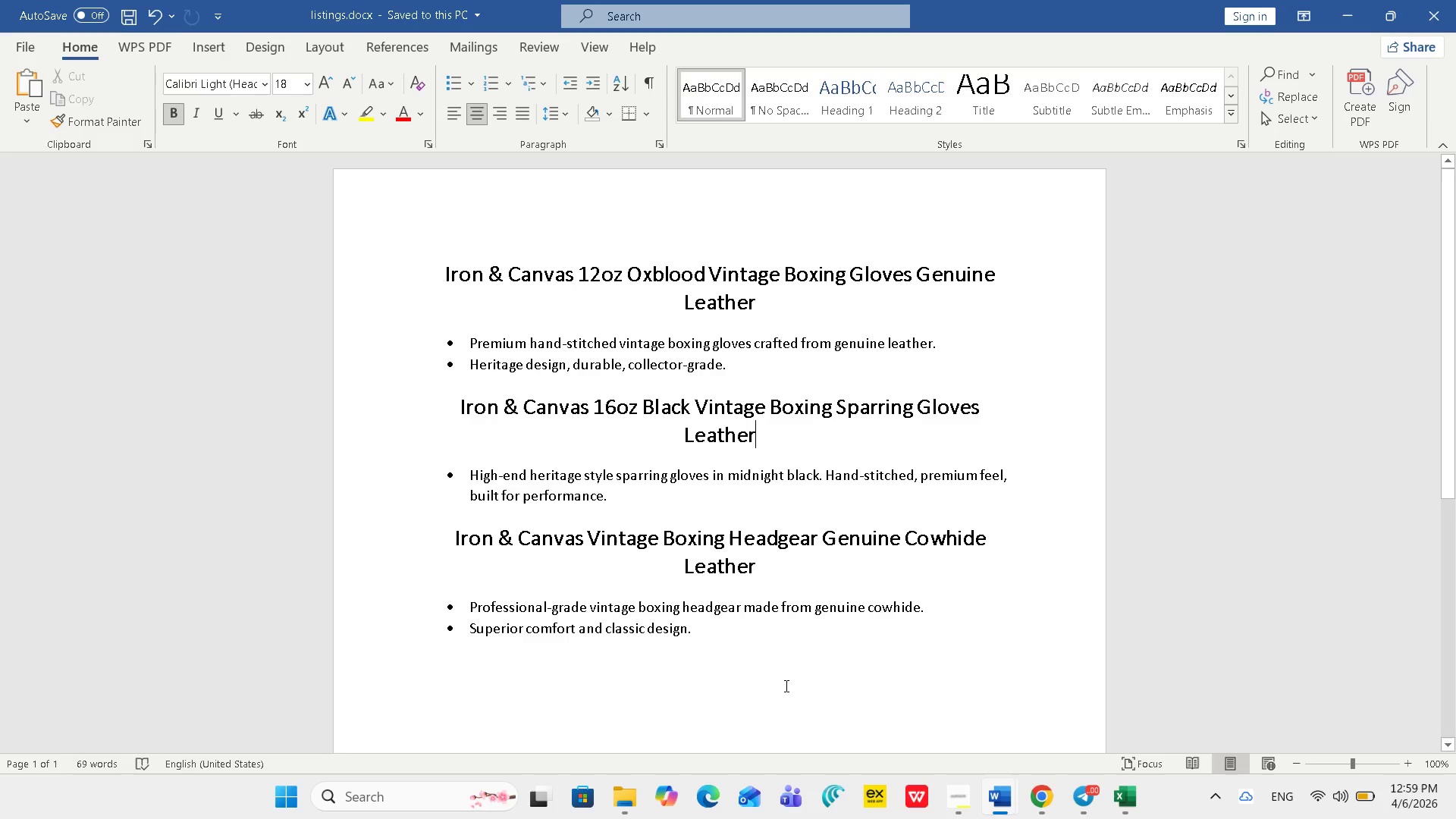 
left_click([787, 686])
 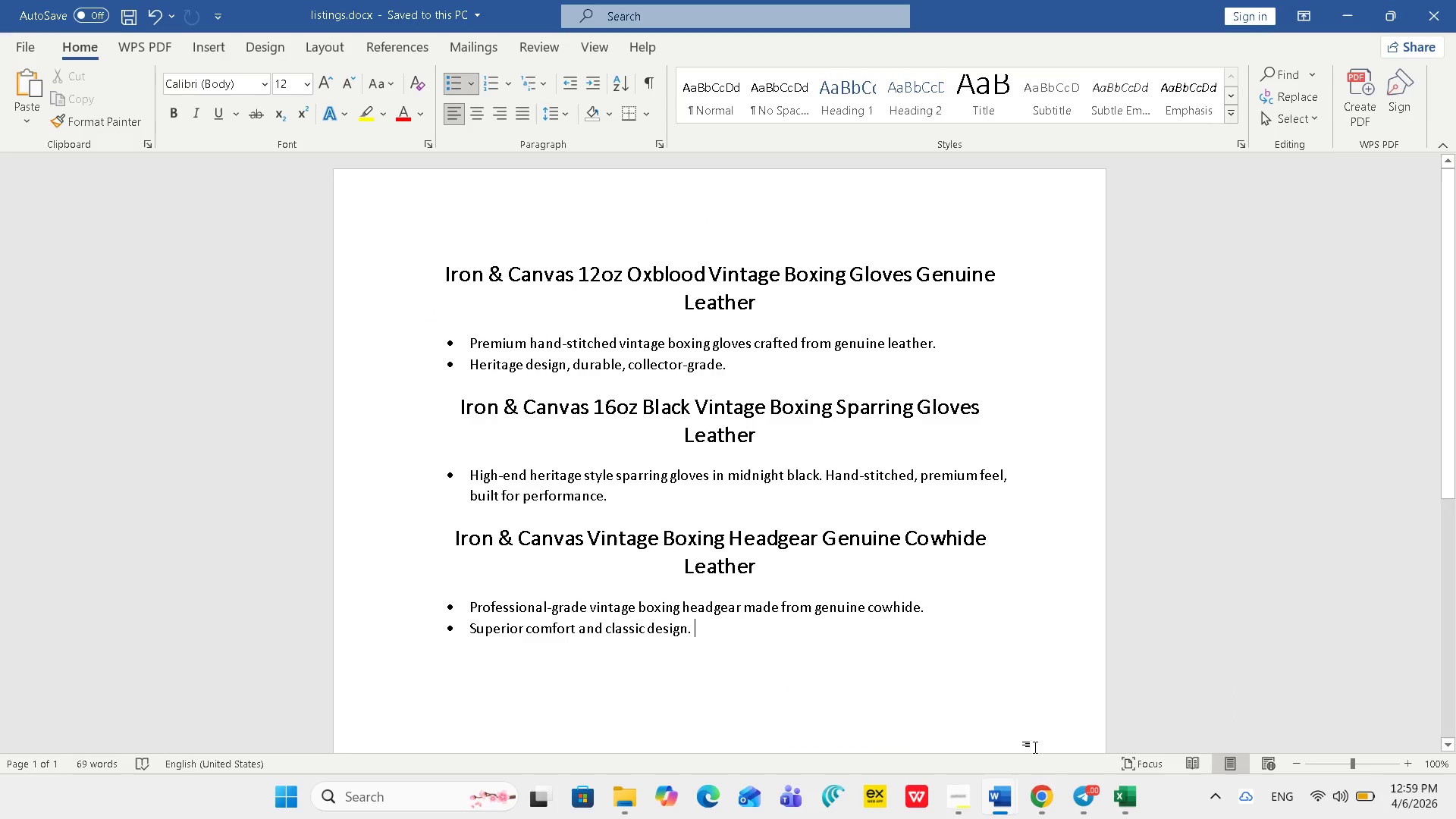 
left_click([1035, 796])
 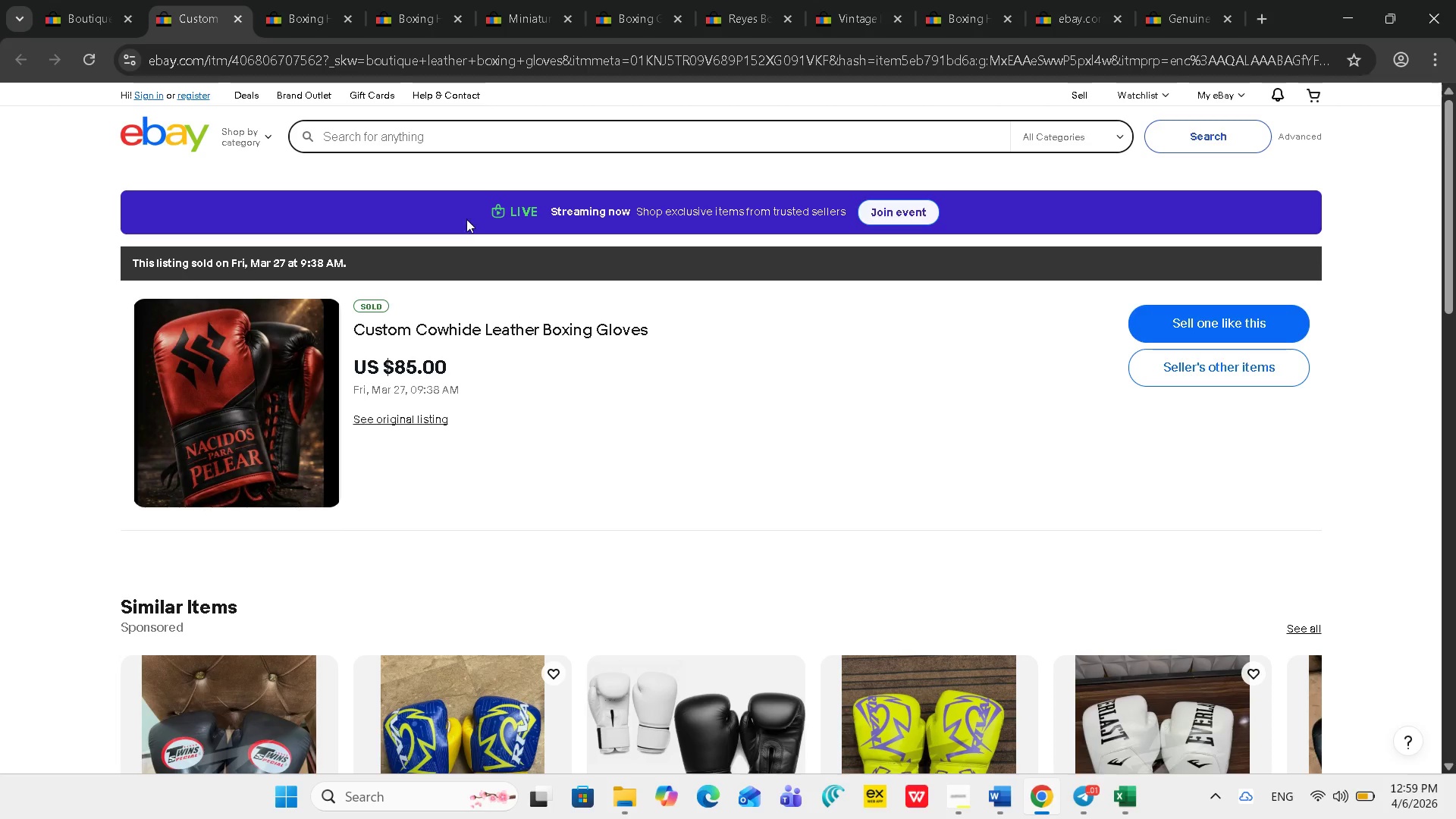 
scroll: coordinate [536, 466], scroll_direction: down, amount: 7.0
 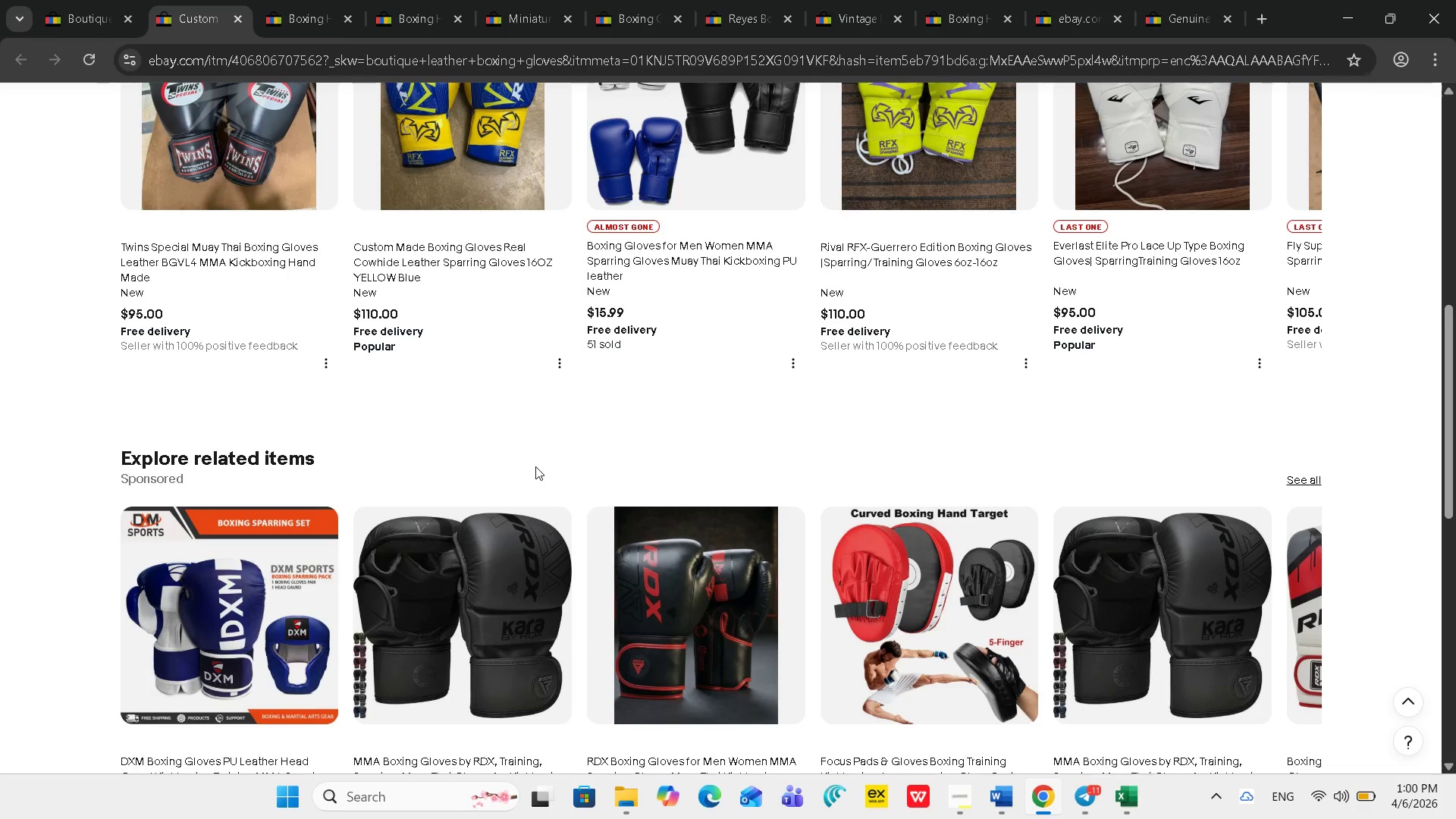 
wait(47.93)
 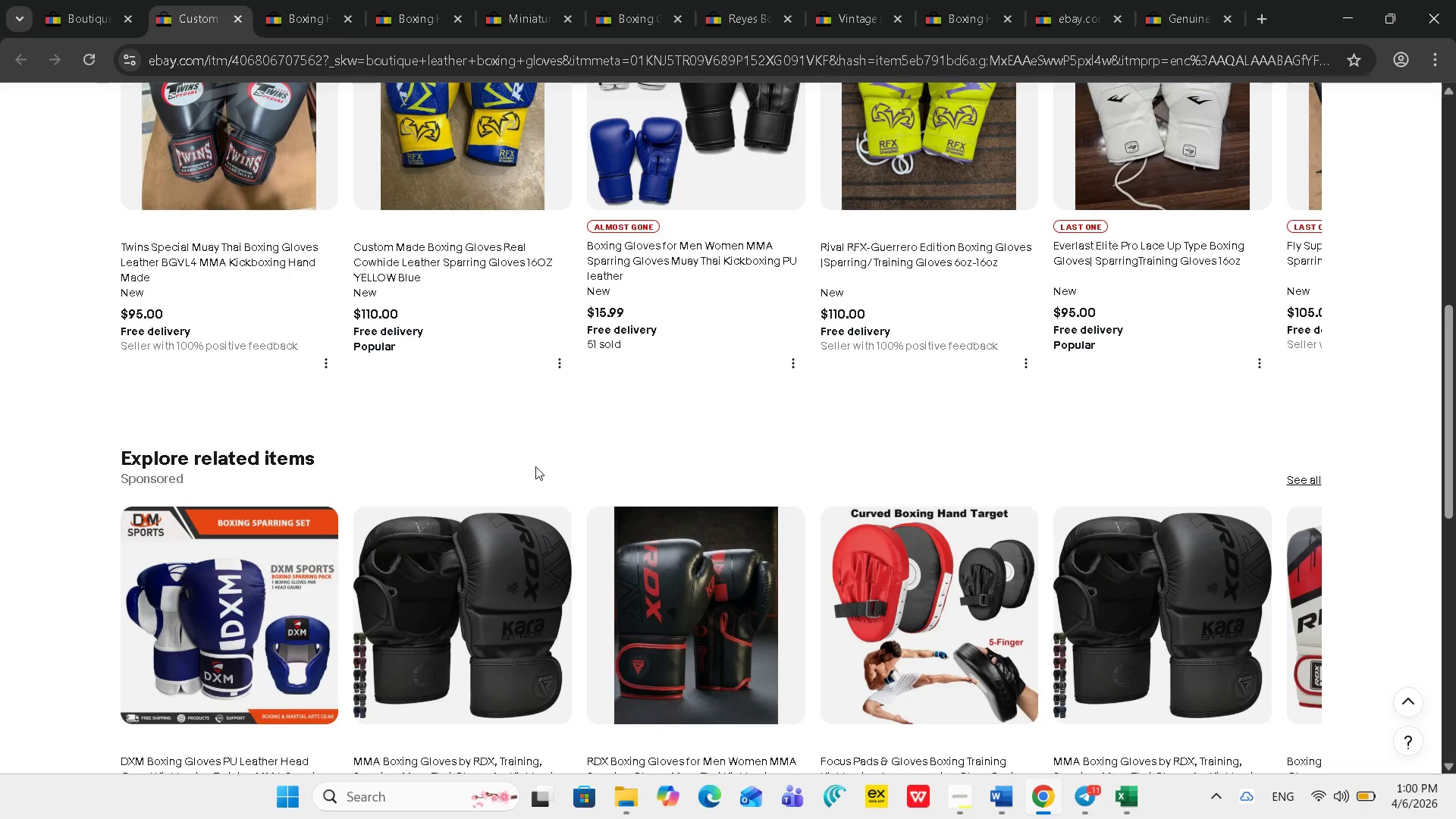 
scroll: coordinate [576, 539], scroll_direction: down, amount: 6.0
 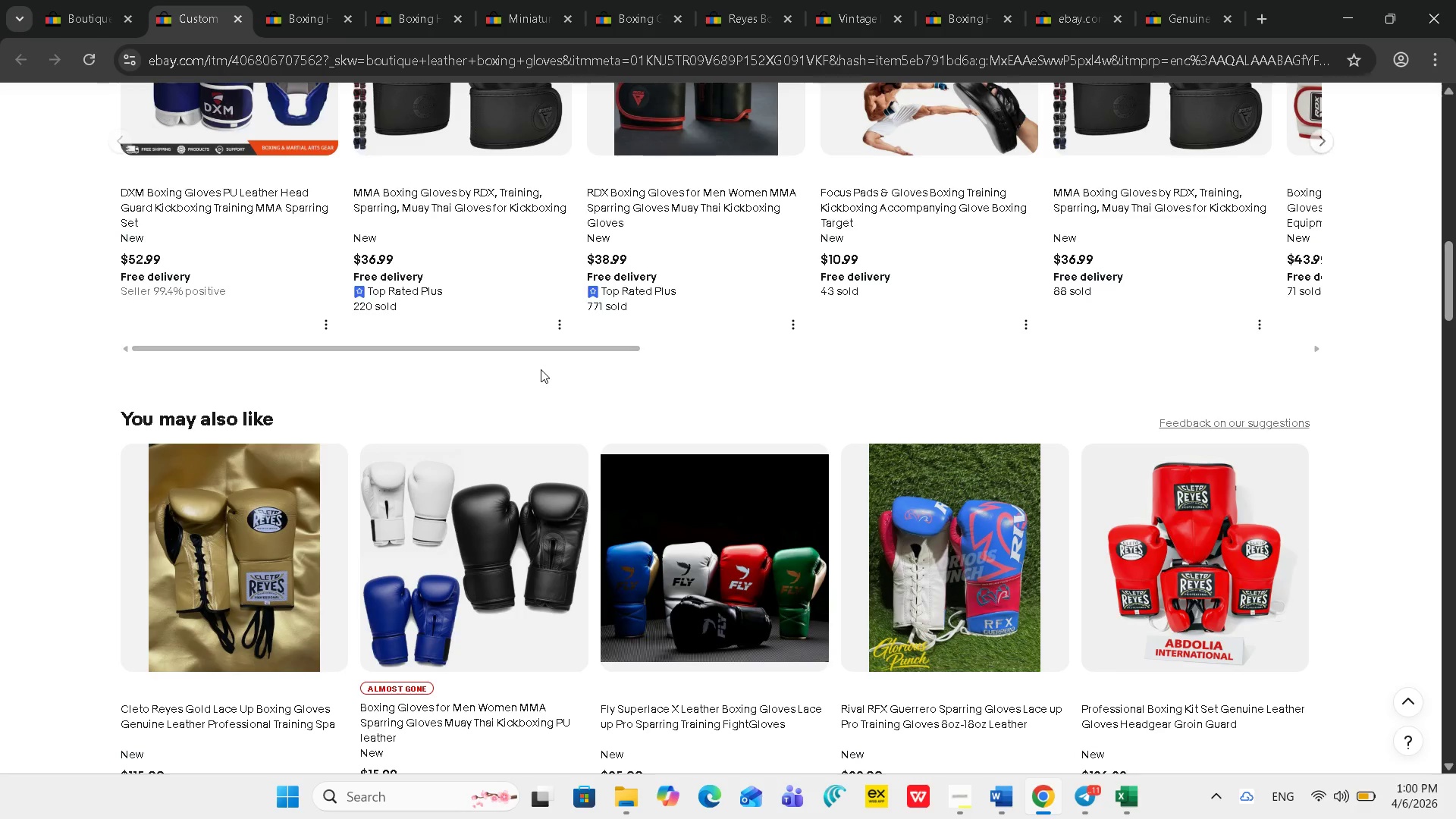 
left_click([82, 8])
 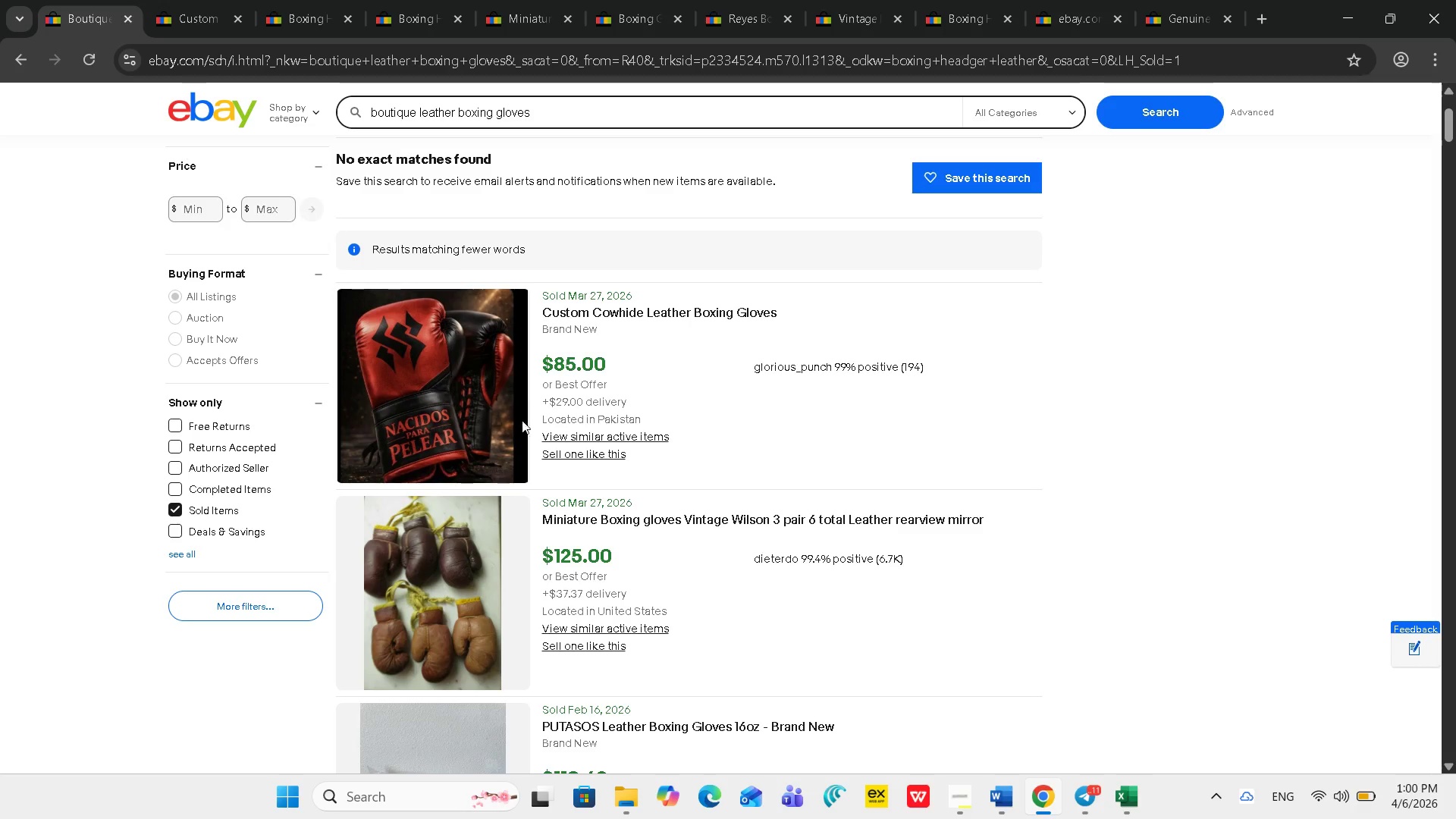 
scroll: coordinate [527, 436], scroll_direction: down, amount: 10.0
 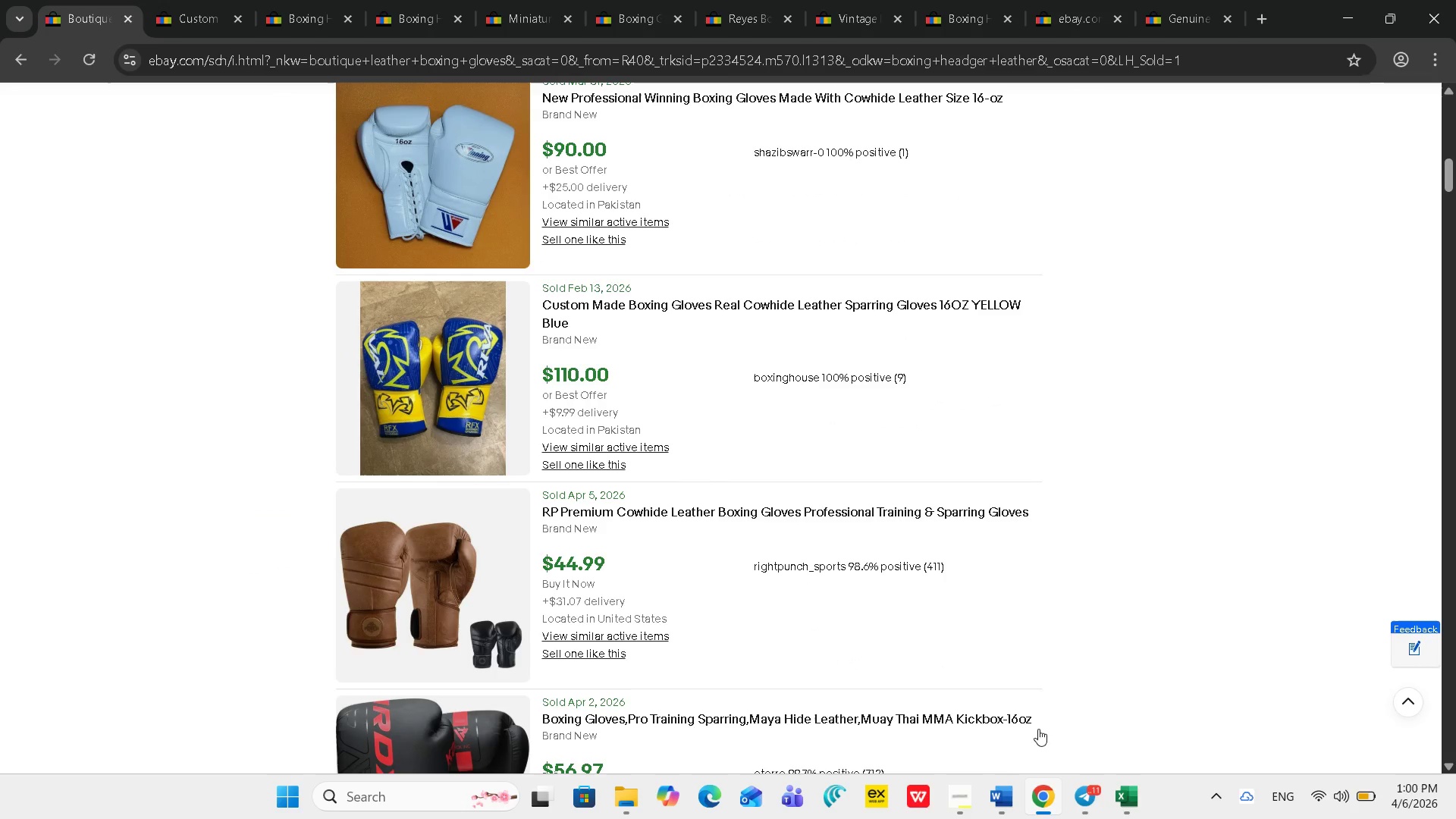 
left_click([960, 794])